 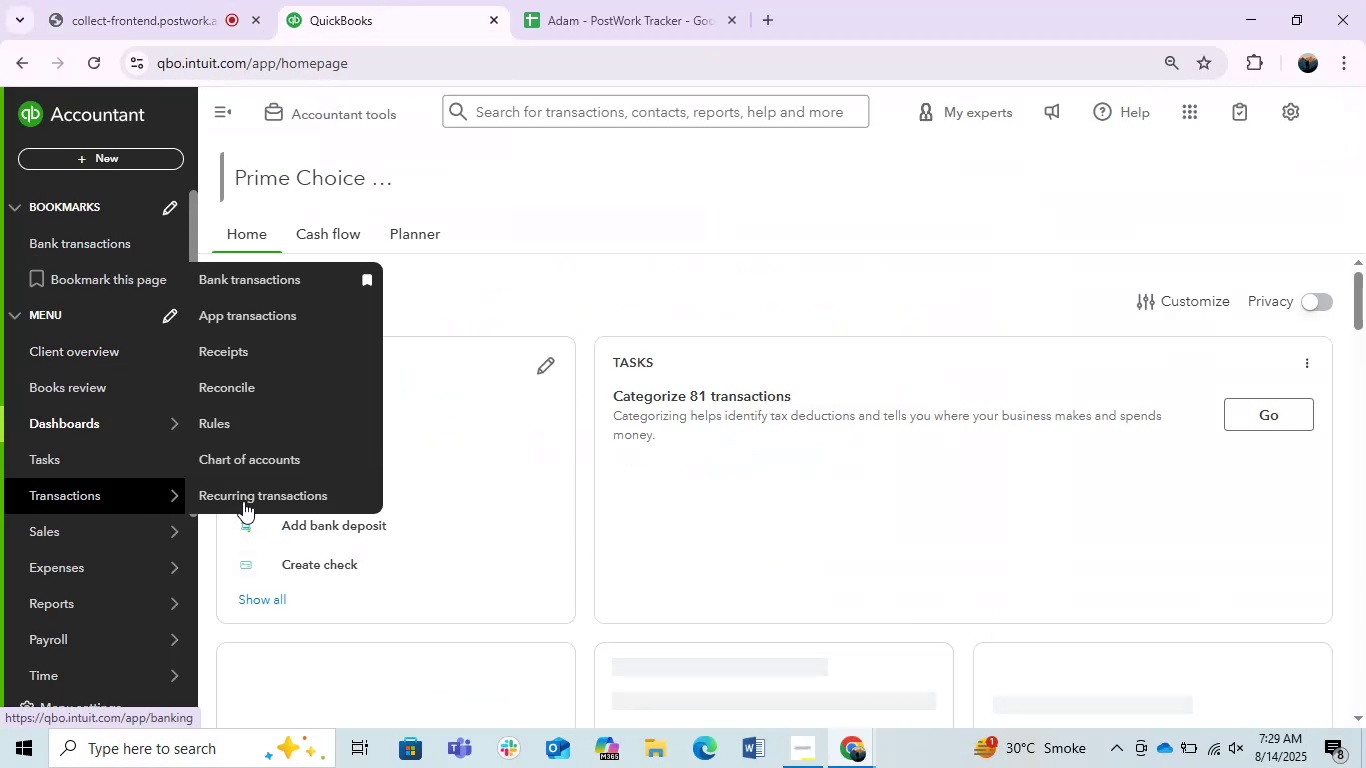 
left_click([255, 291])
 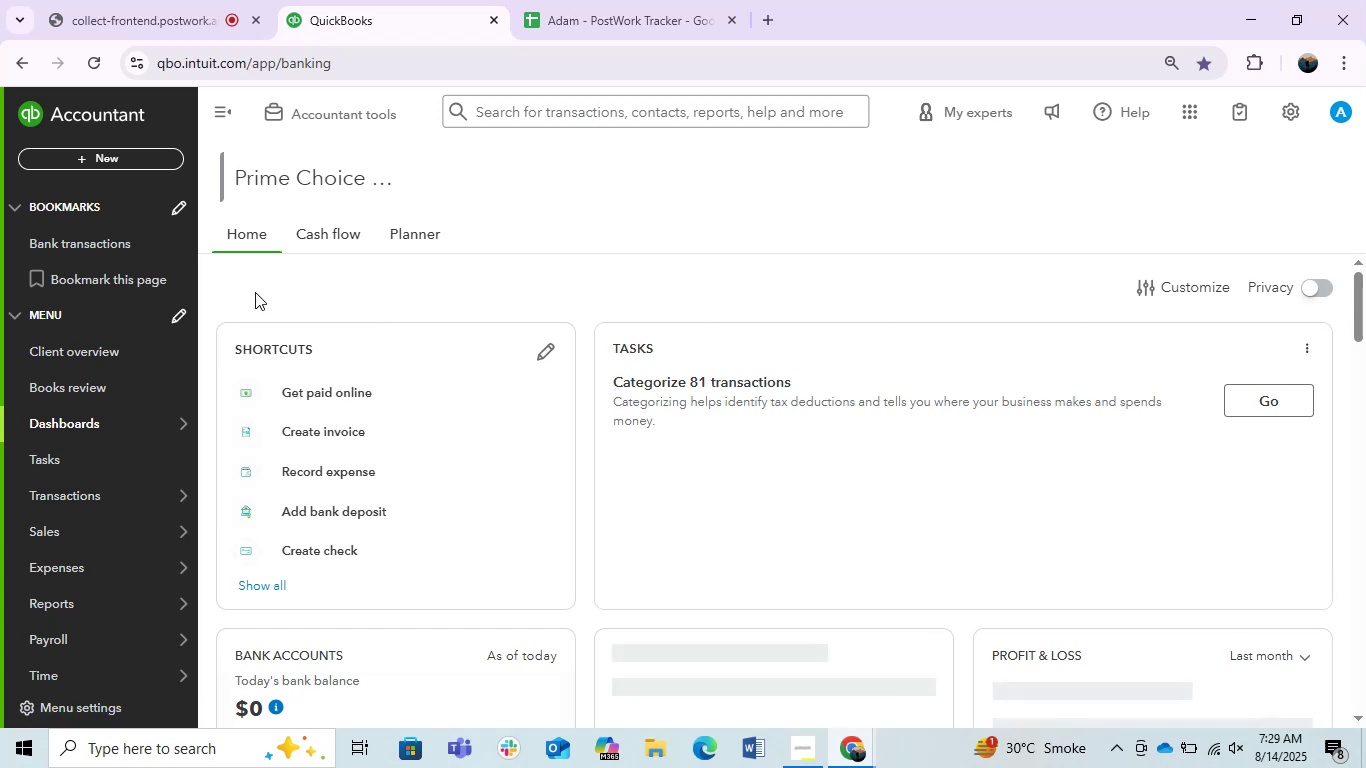 
left_click([627, 0])
 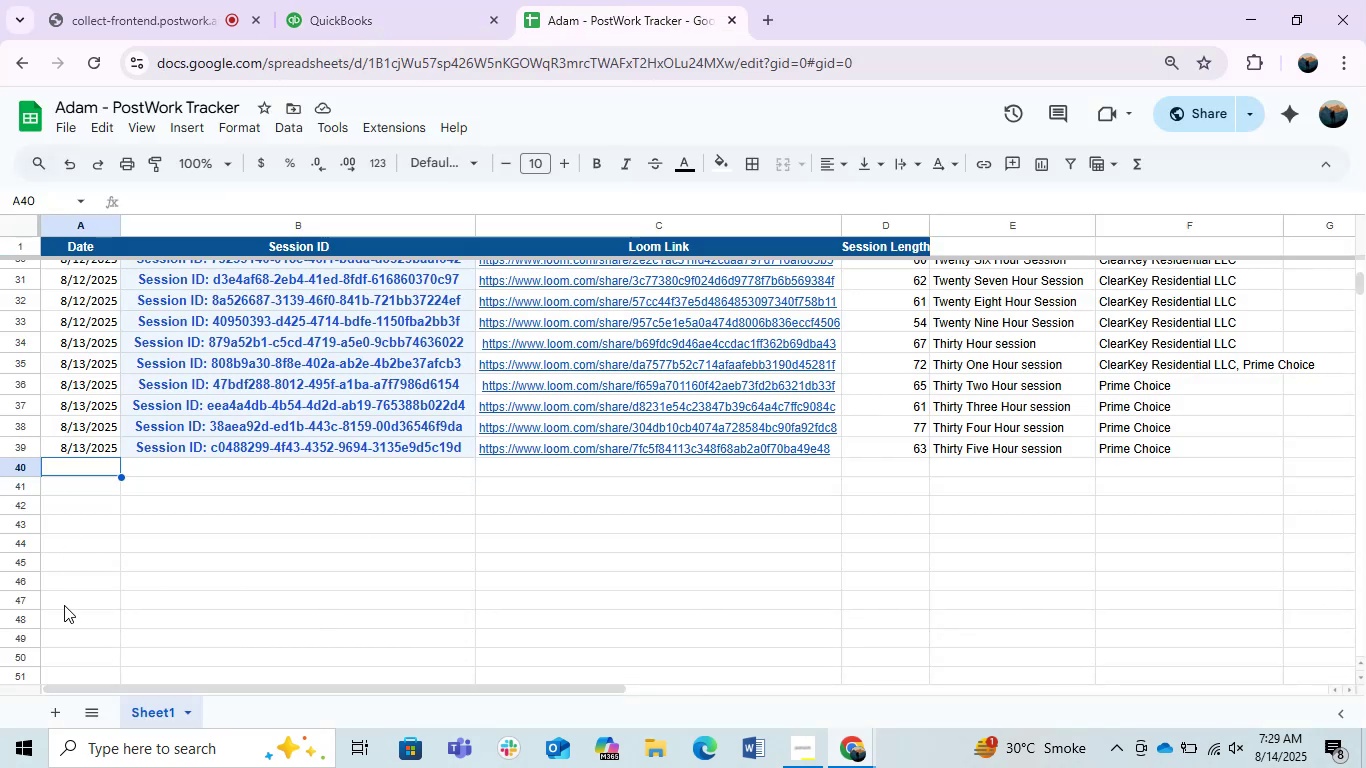 
key(ArrowUp)
 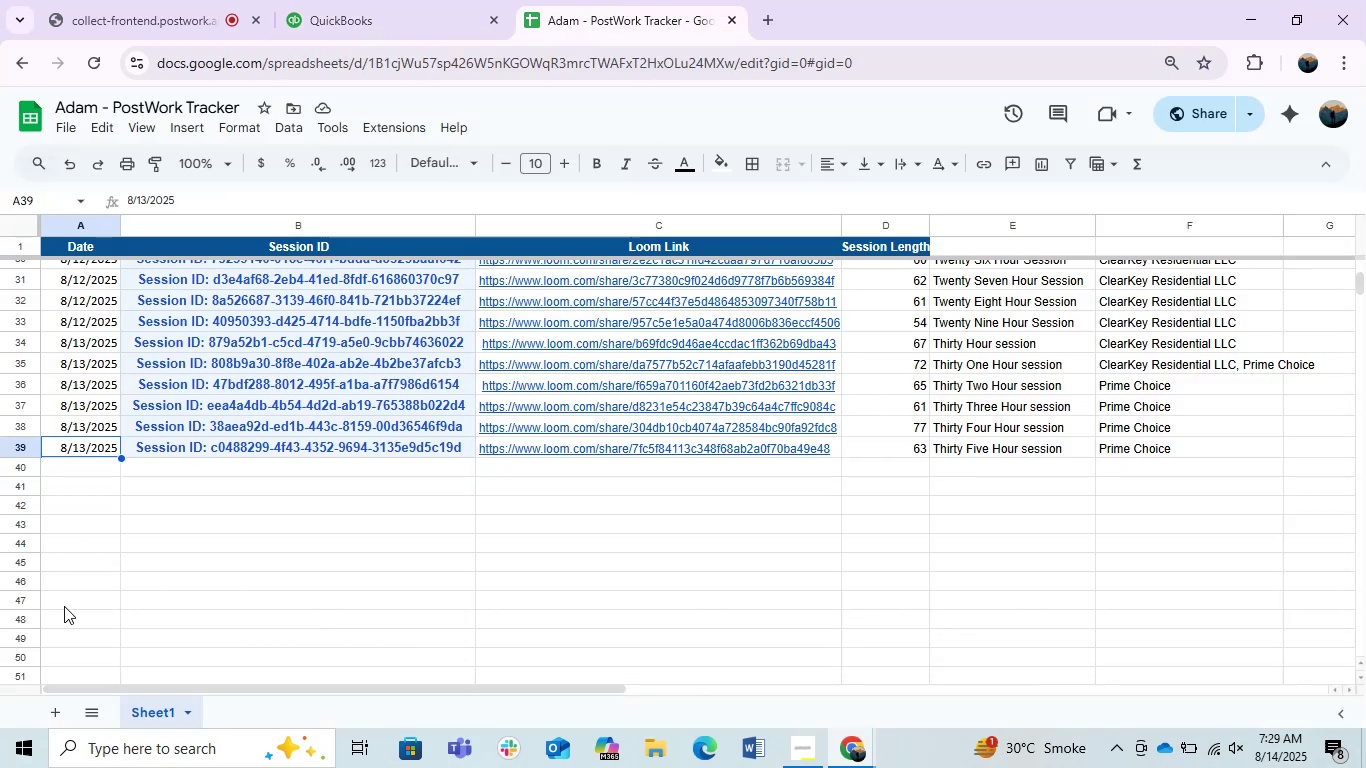 
key(Shift+ShiftRight)
 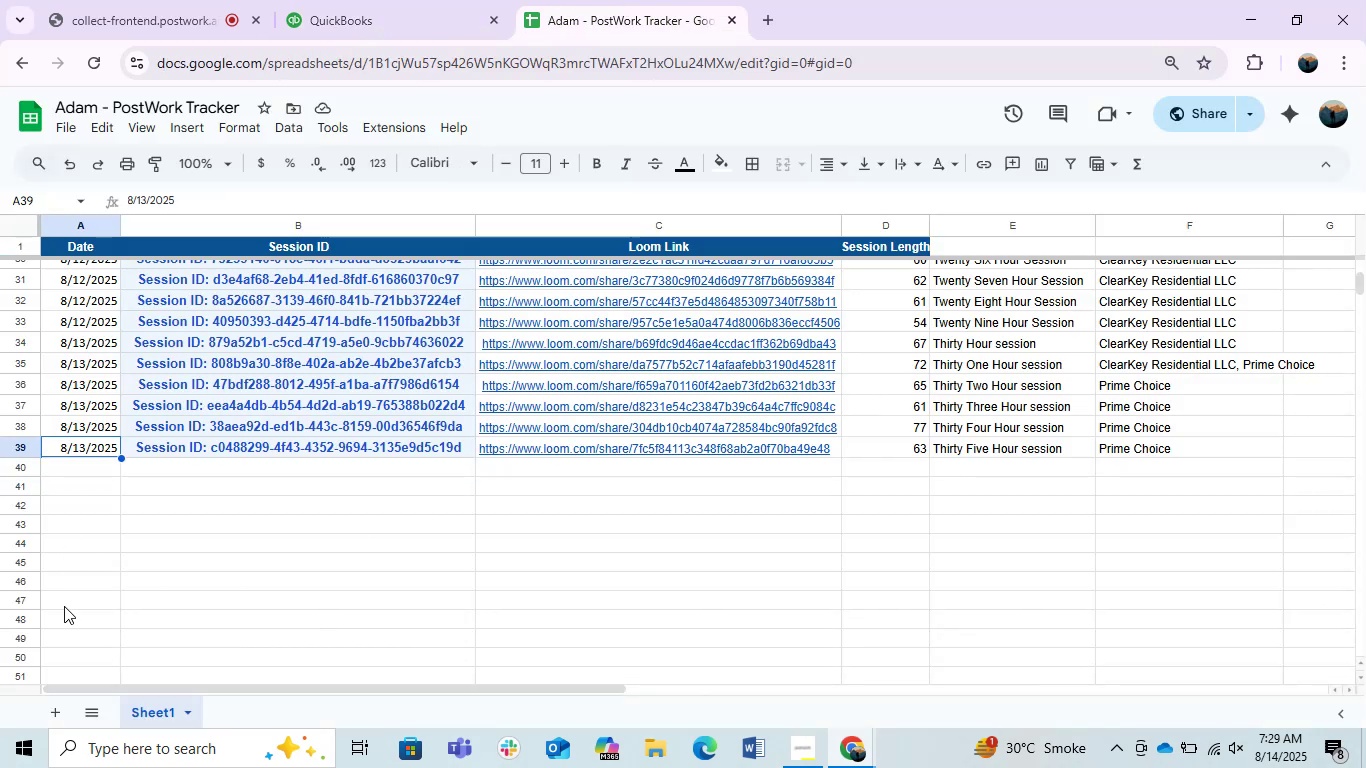 
hold_key(key=ControlLeft, duration=1.31)
 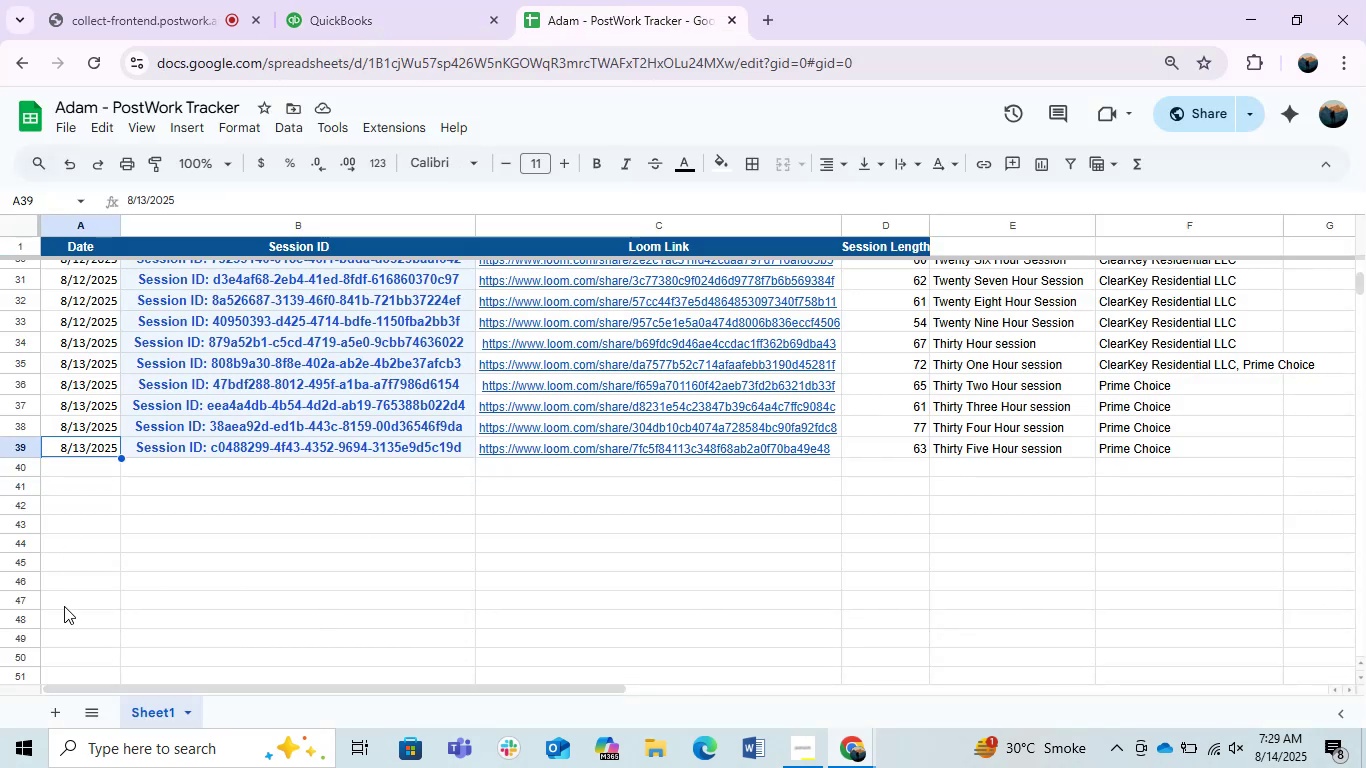 
key(Shift+ArrowDown)
 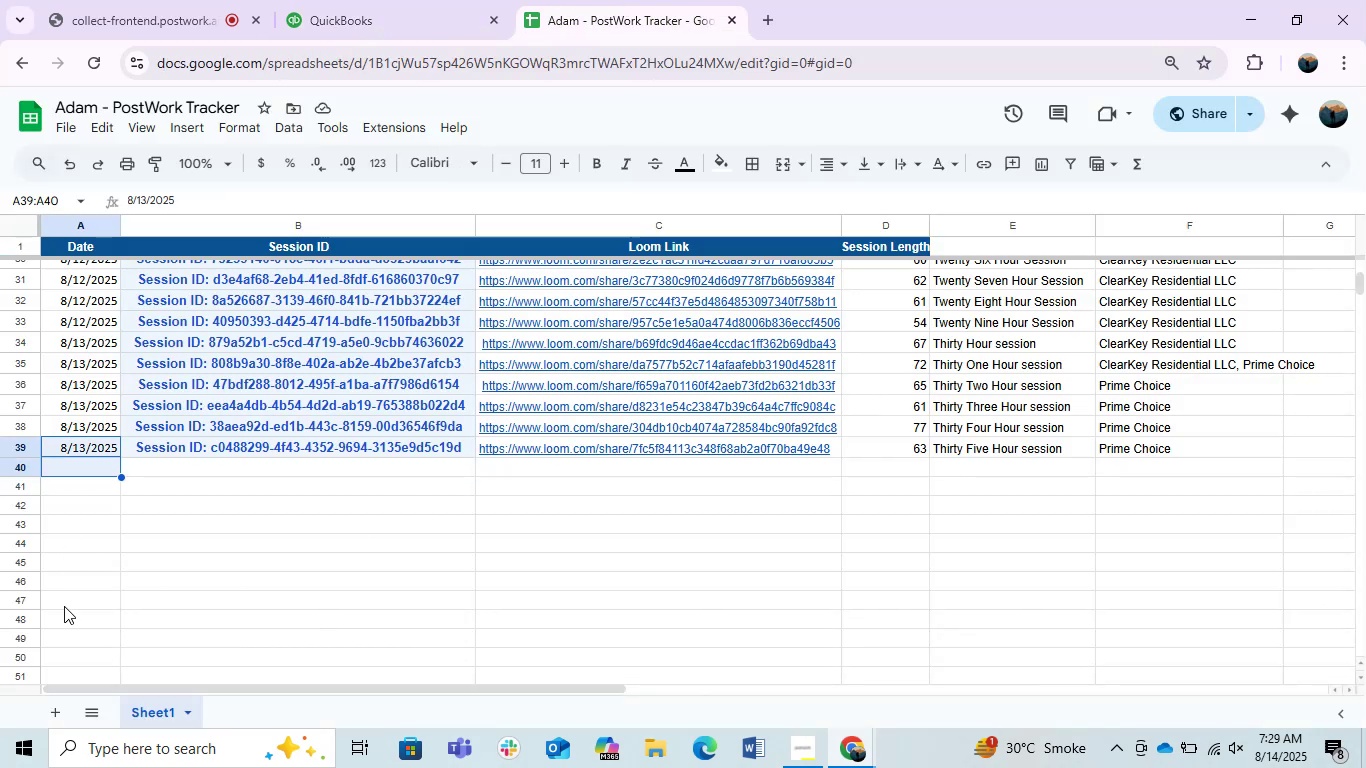 
key(Control+D)
 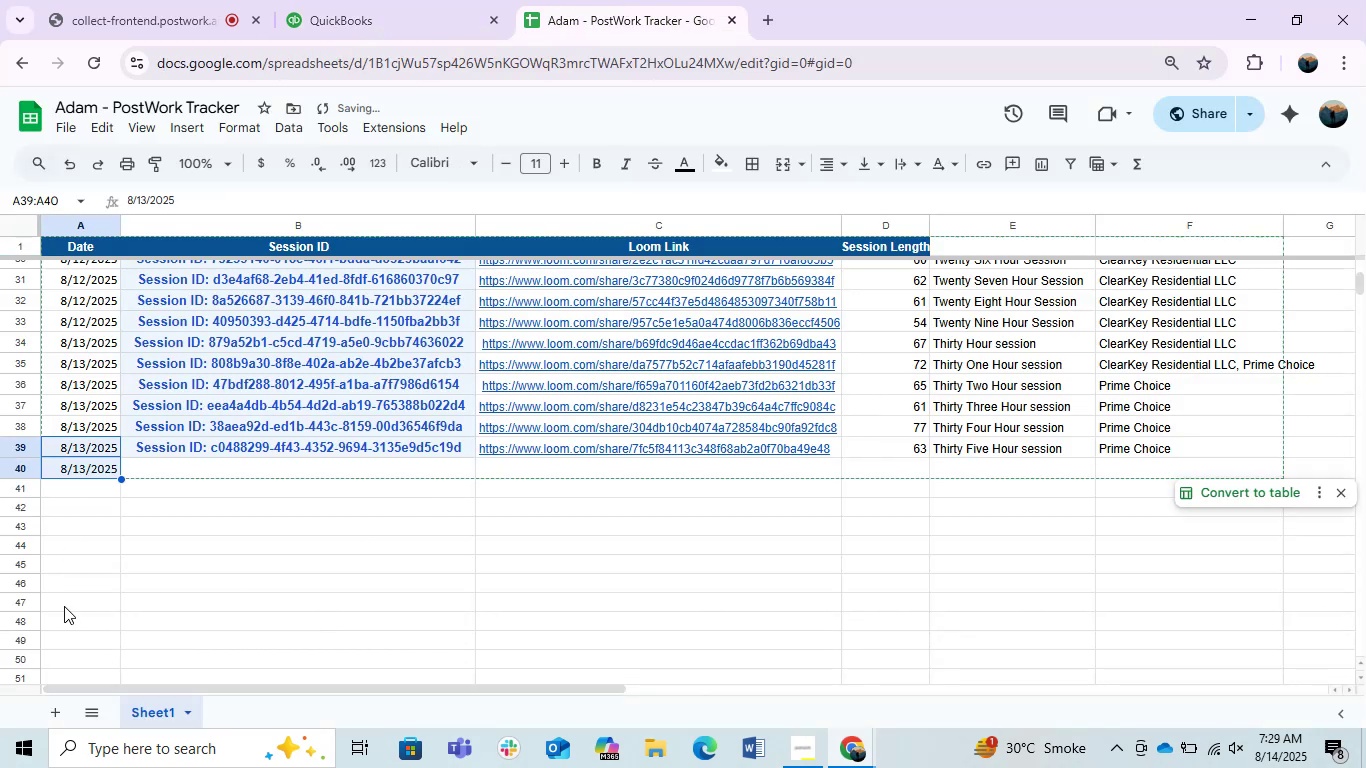 
key(ArrowDown)
 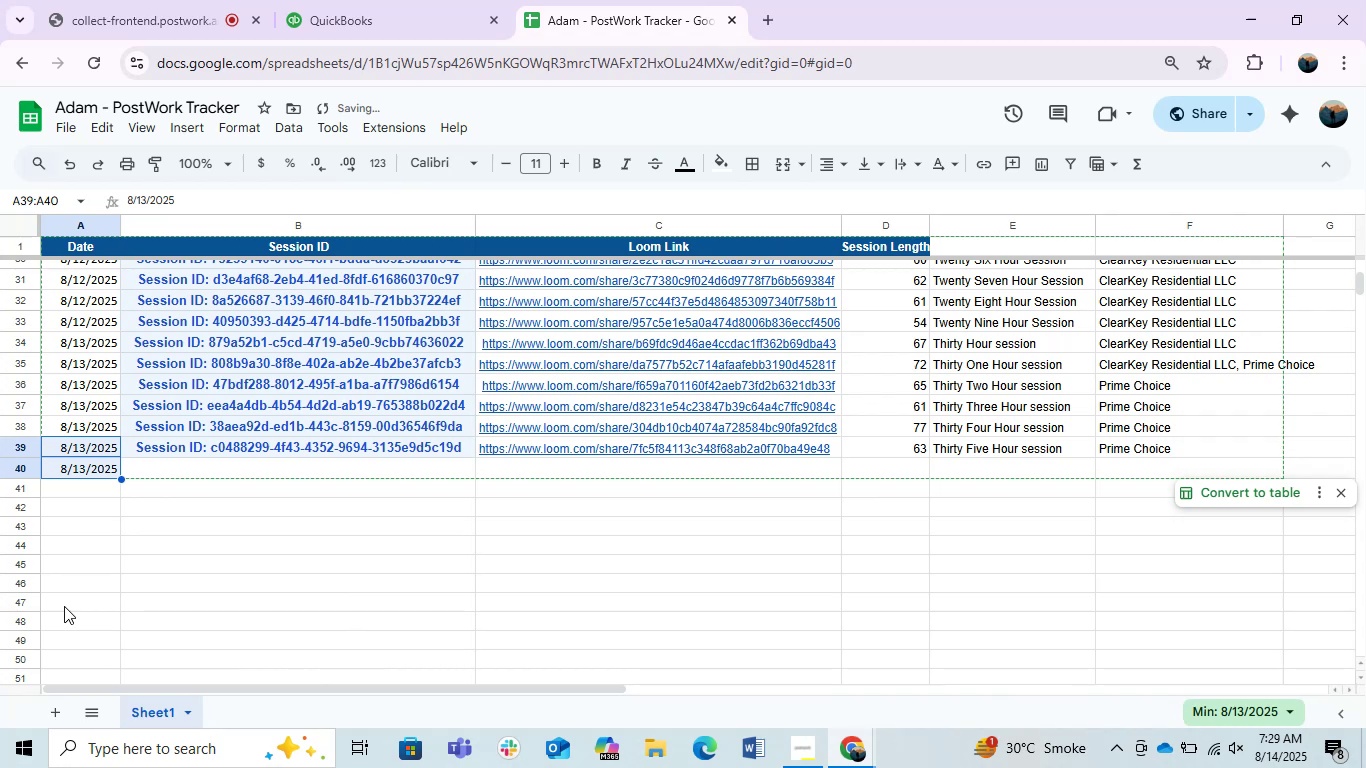 
key(ArrowDown)
 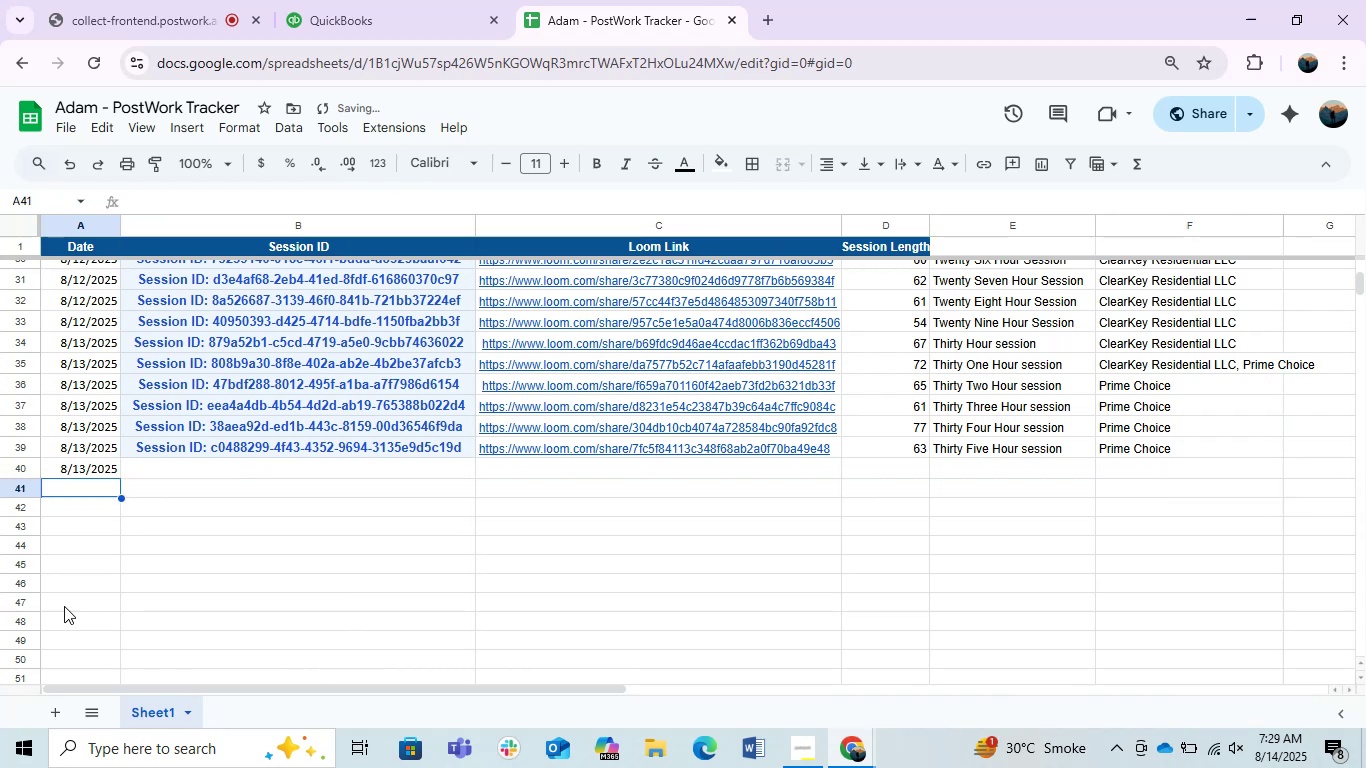 
key(ArrowUp)
 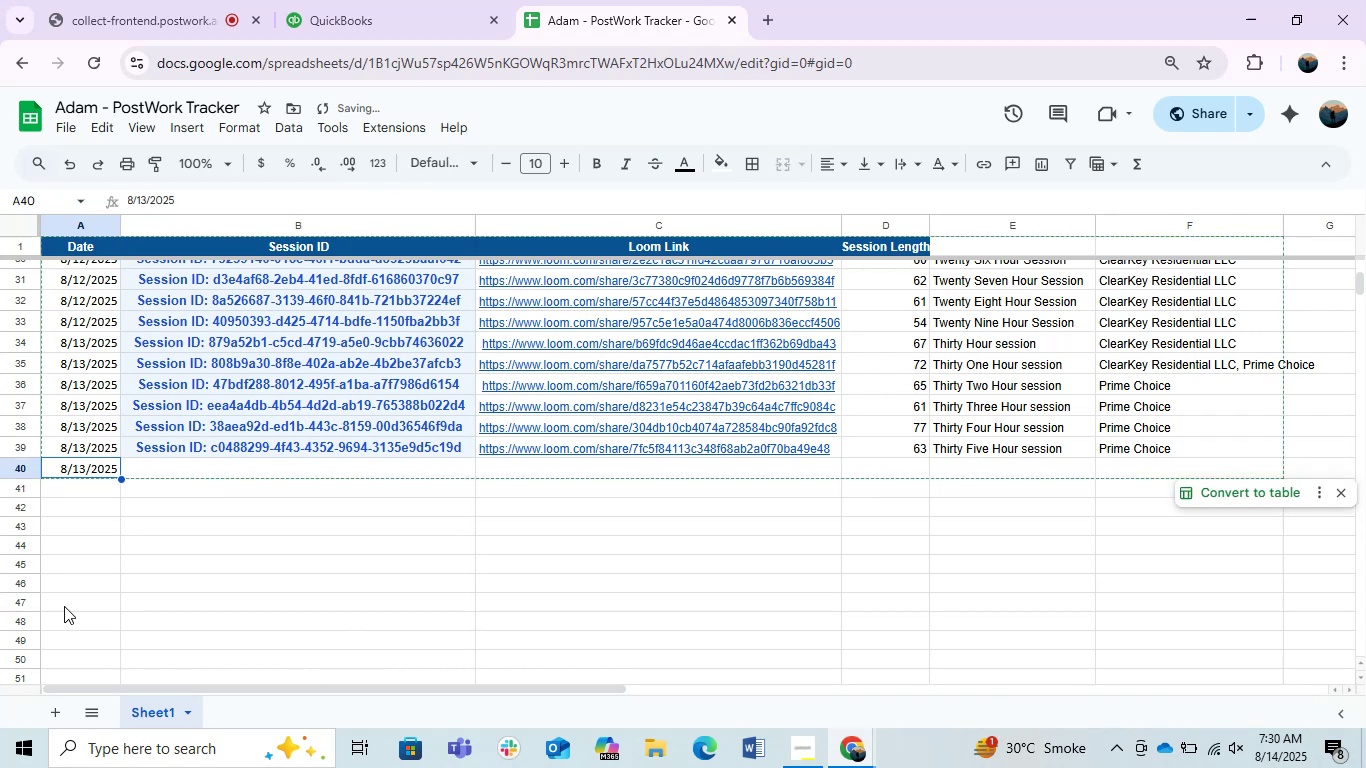 
key(F2)
 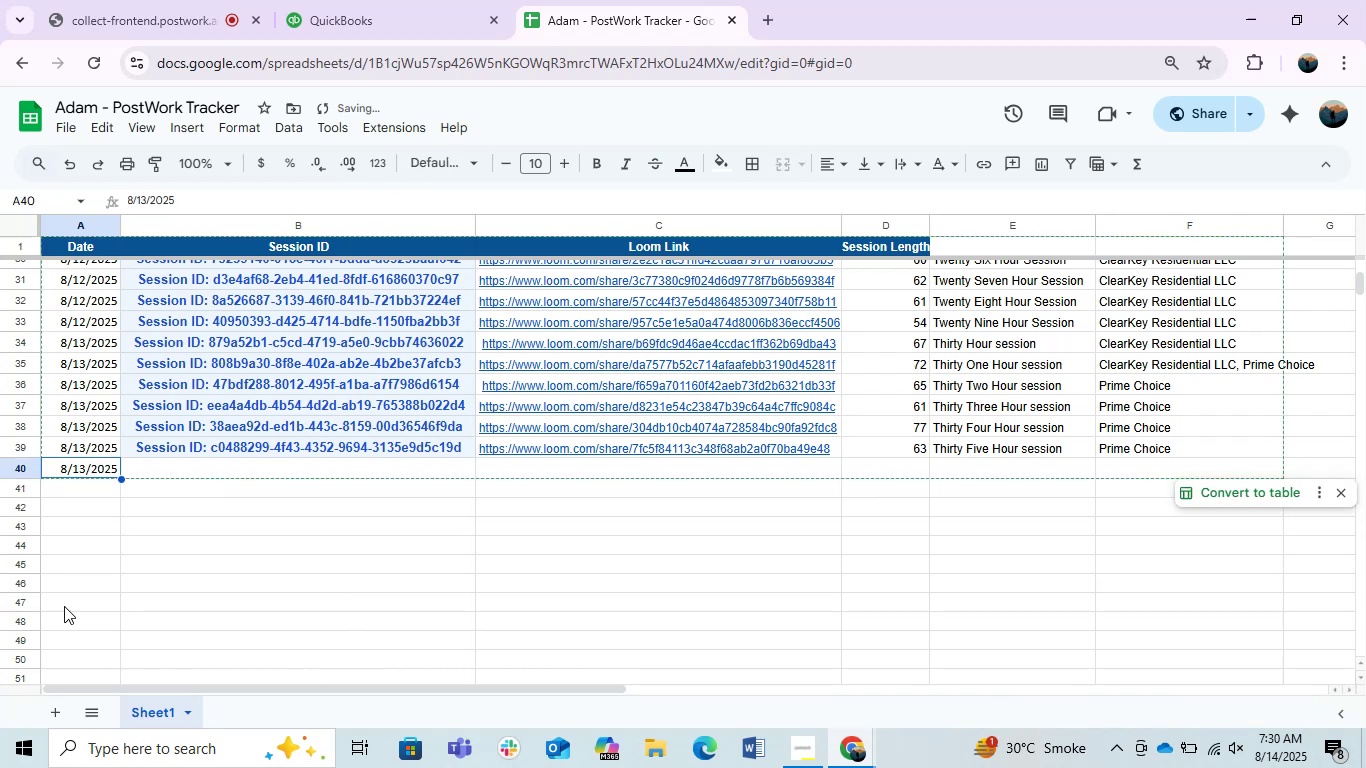 
key(ArrowLeft)
 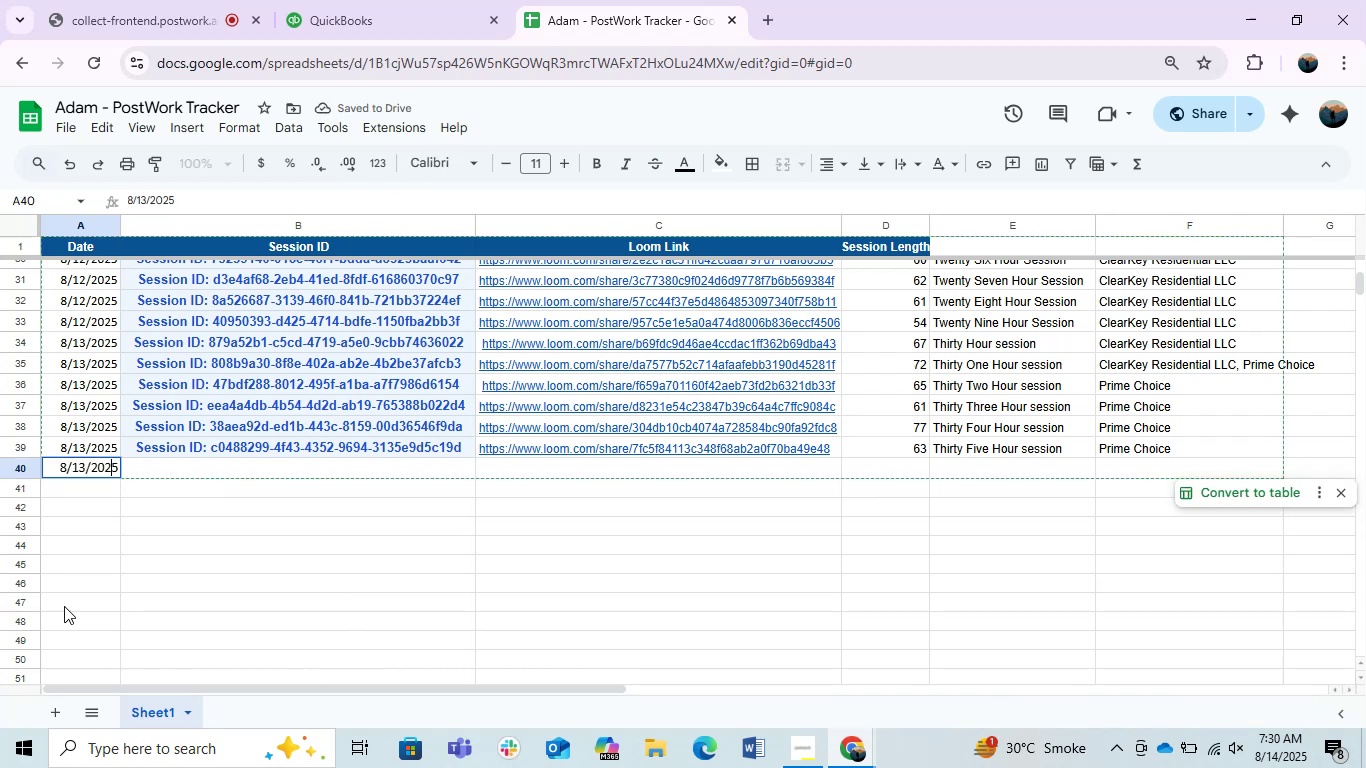 
key(ArrowLeft)
 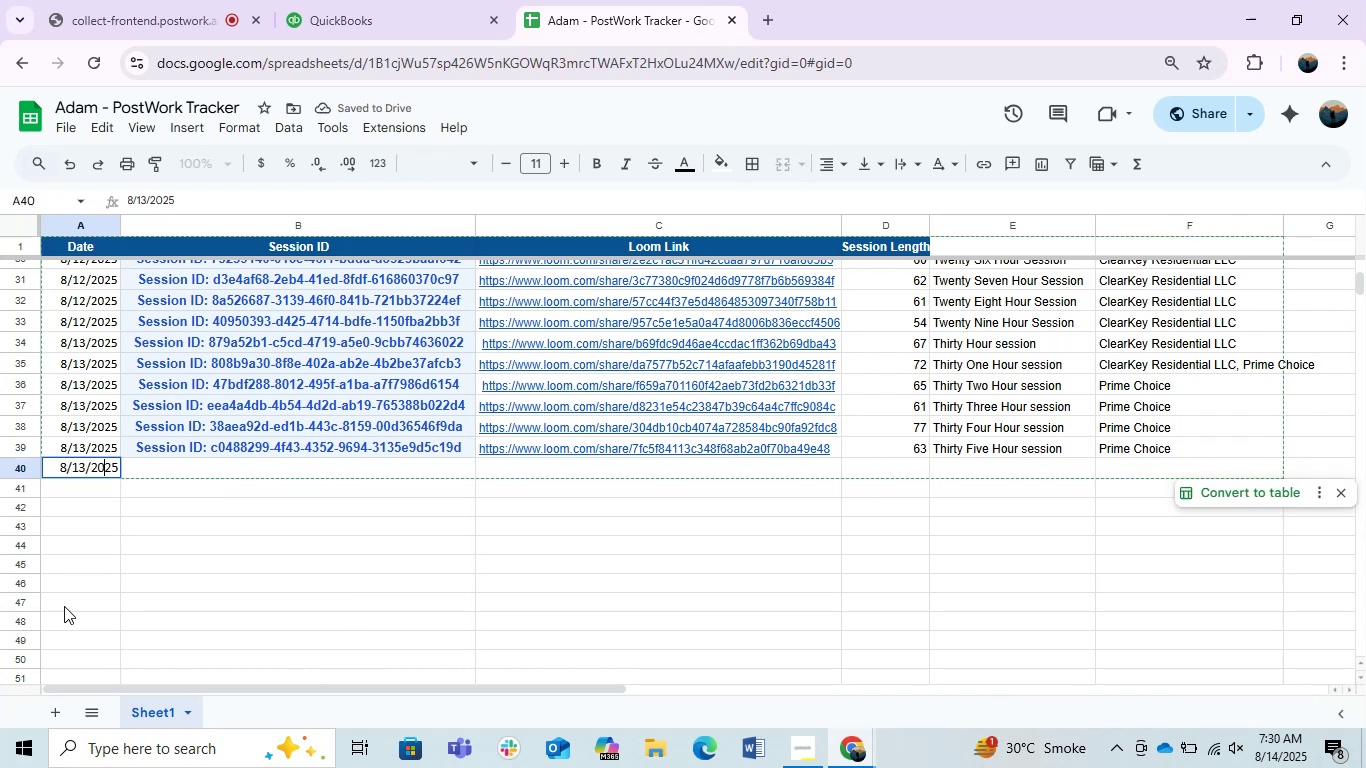 
key(ArrowLeft)
 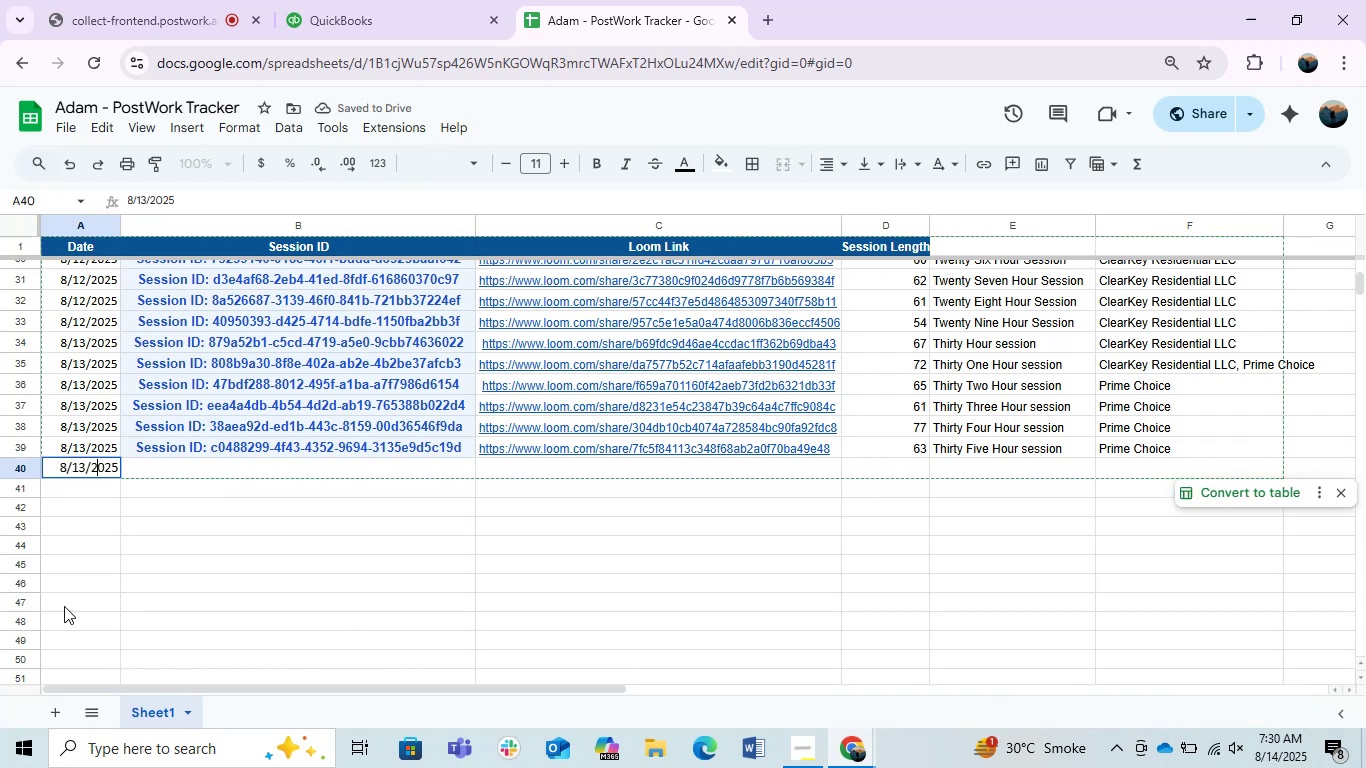 
key(ArrowLeft)
 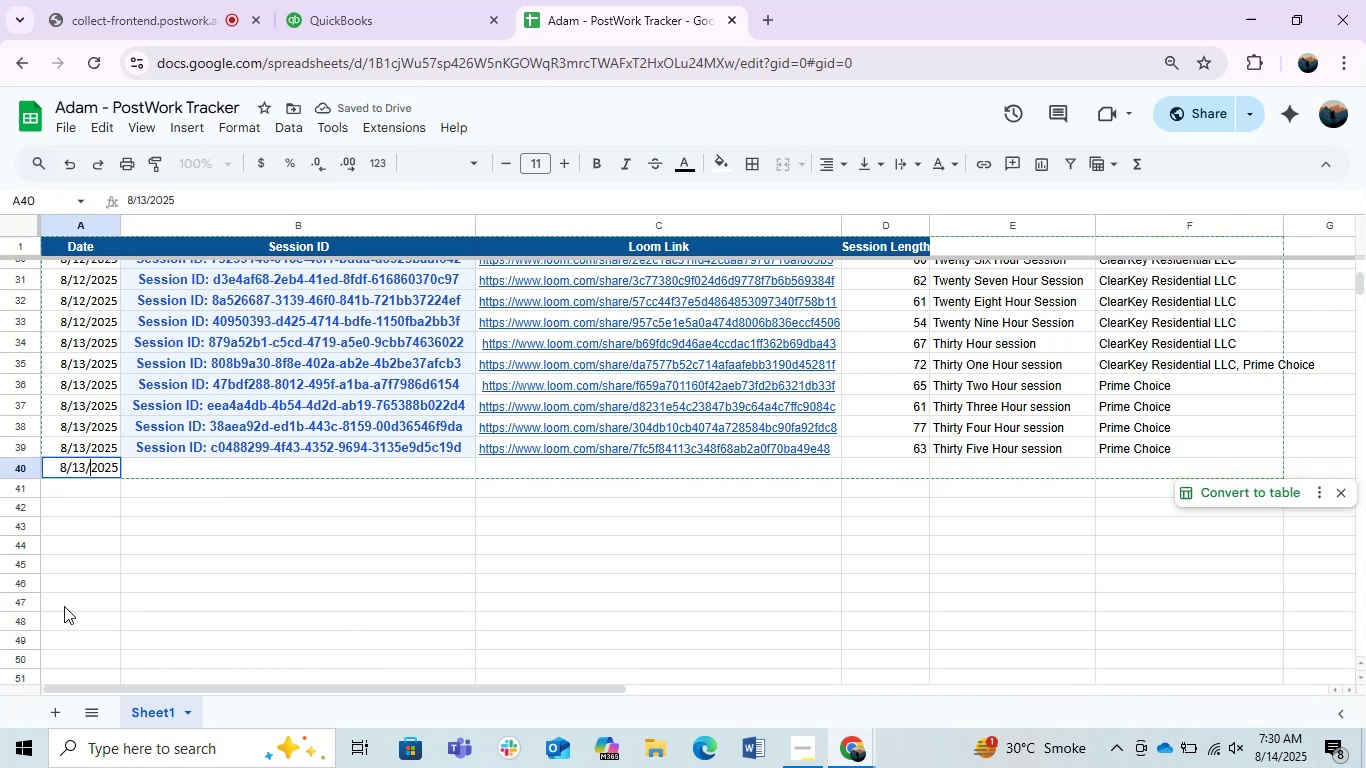 
key(ArrowLeft)
 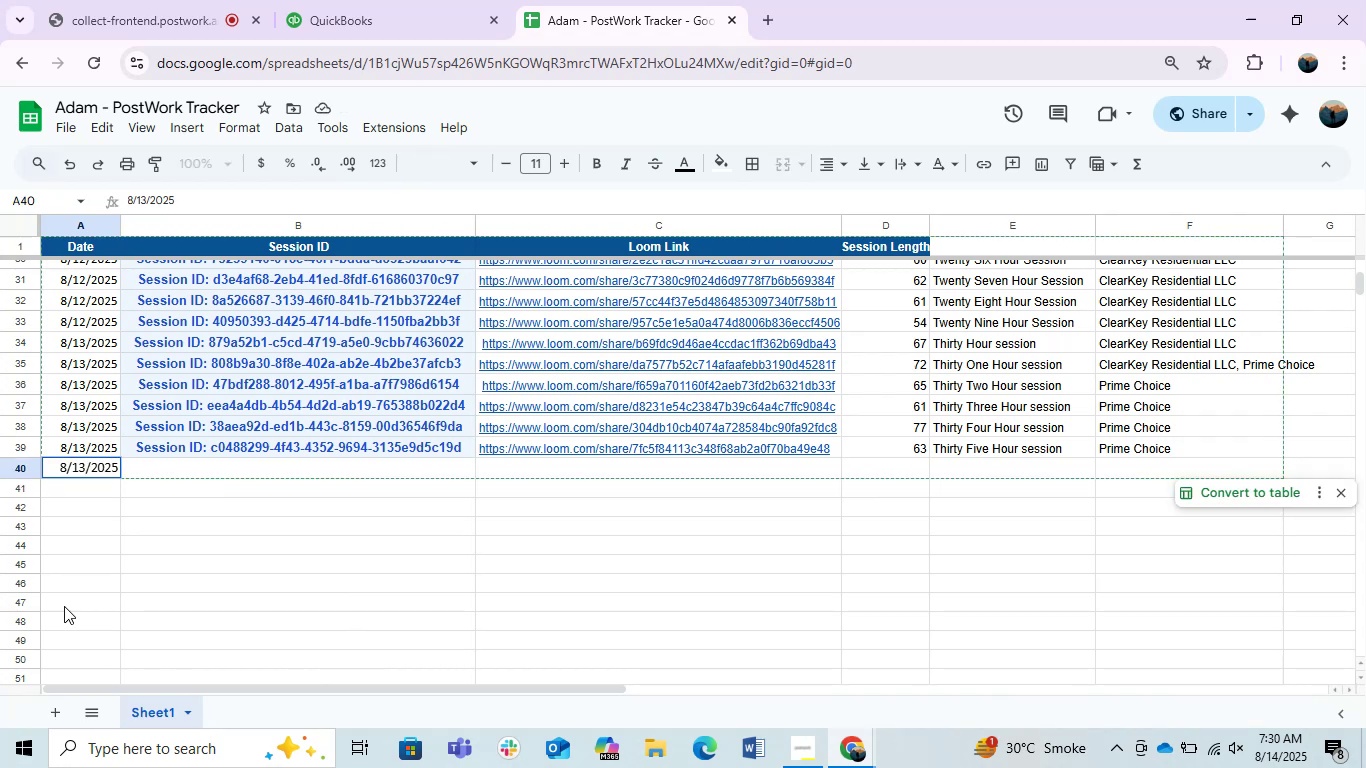 
key(Backspace)
 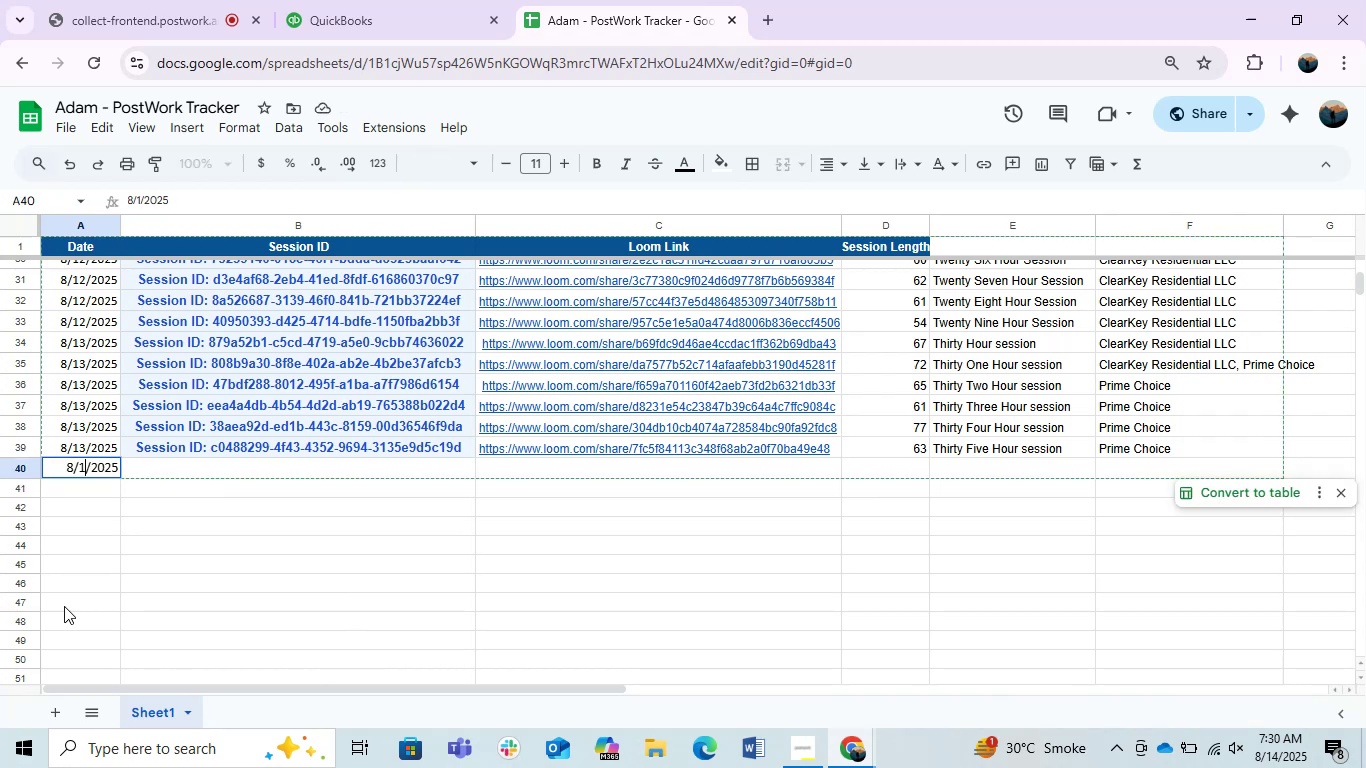 
key(Numpad4)
 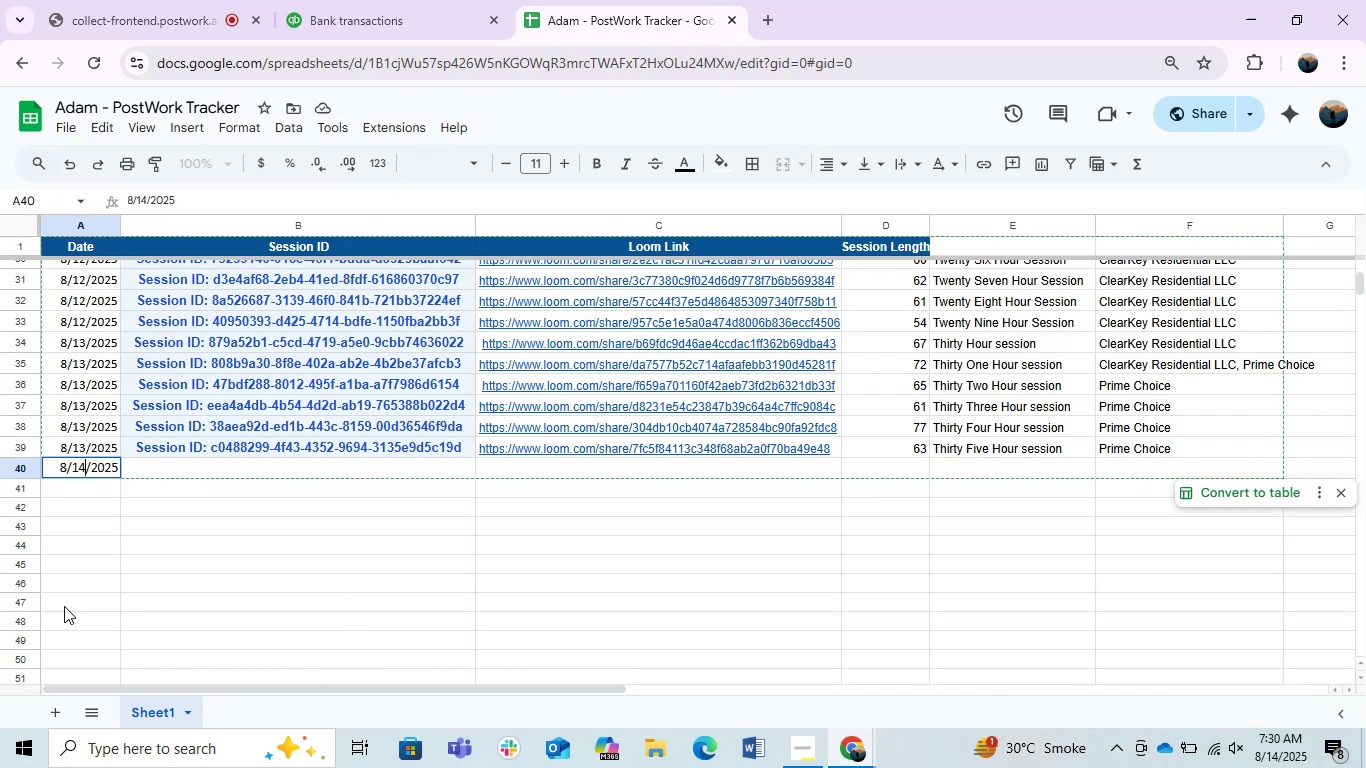 
key(Enter)
 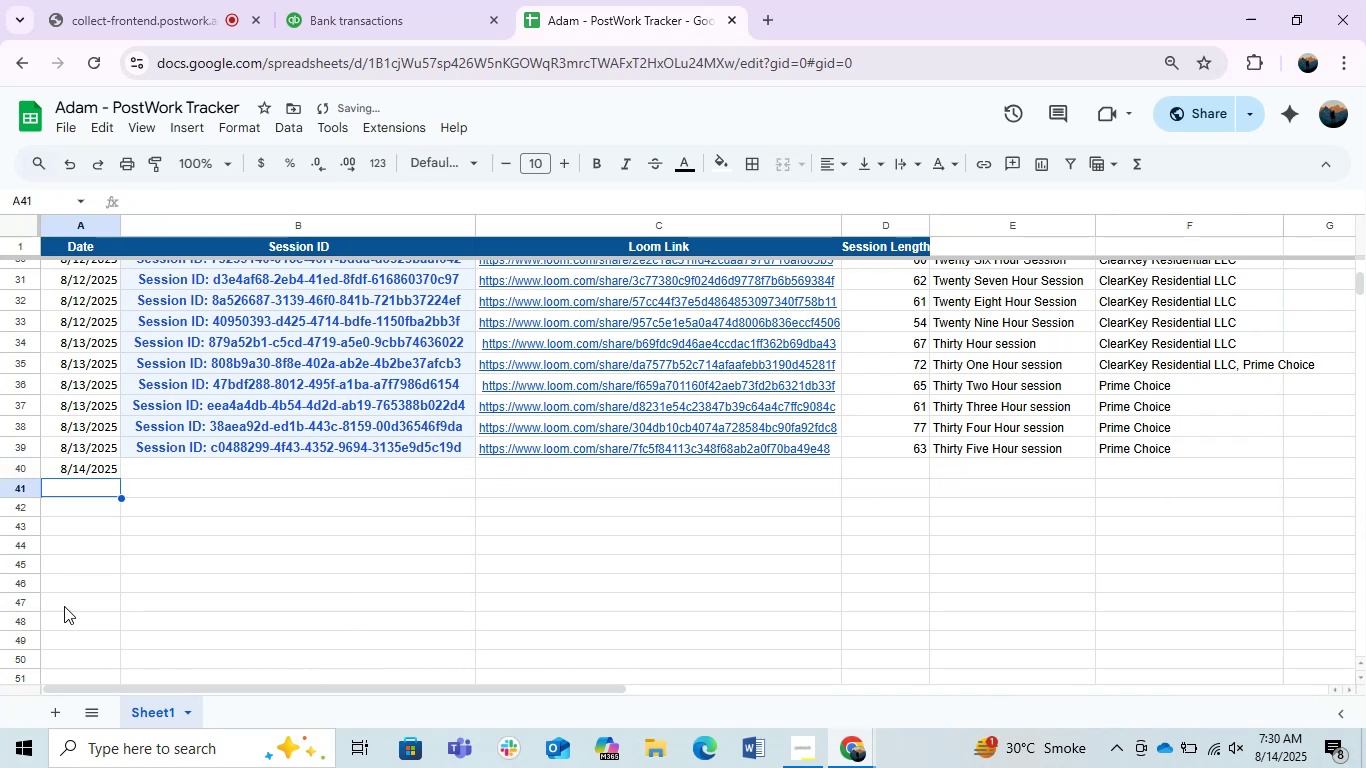 
key(ArrowUp)
 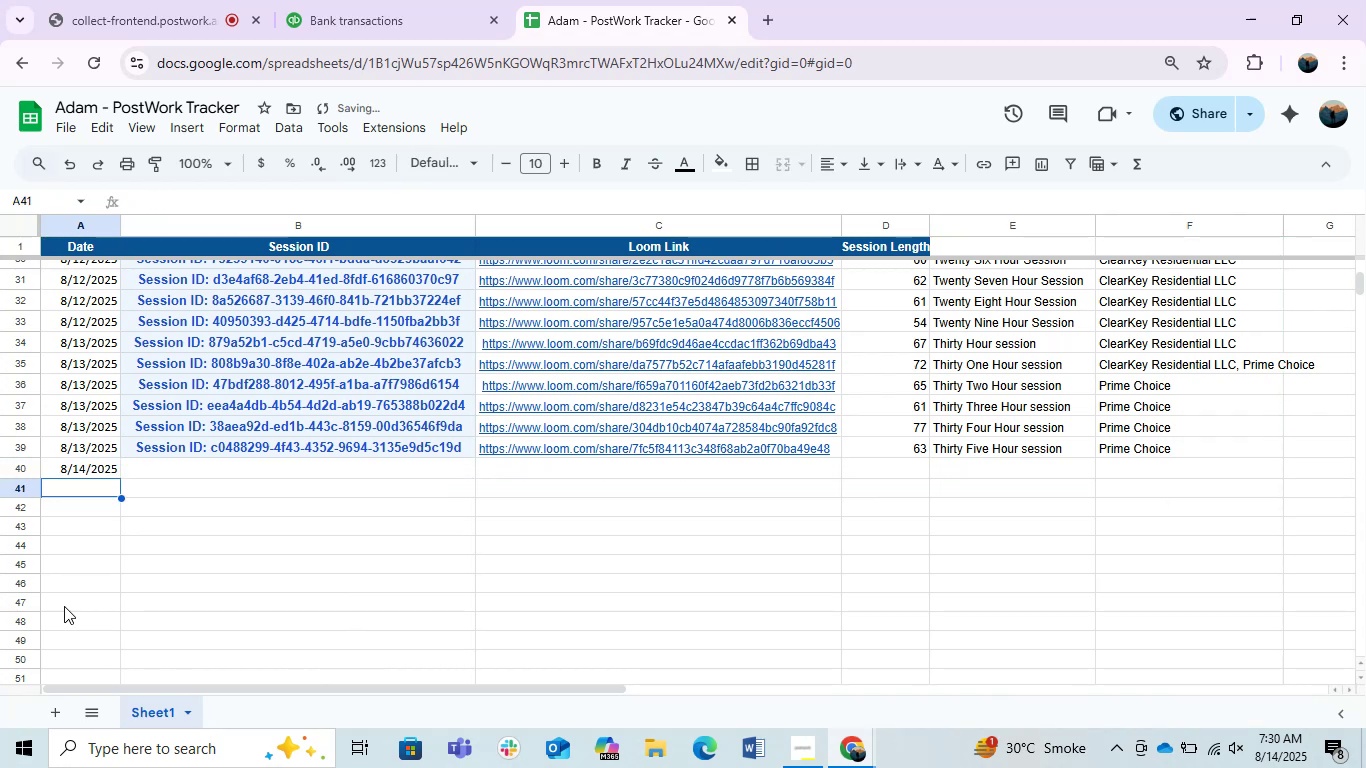 
key(ArrowRight)
 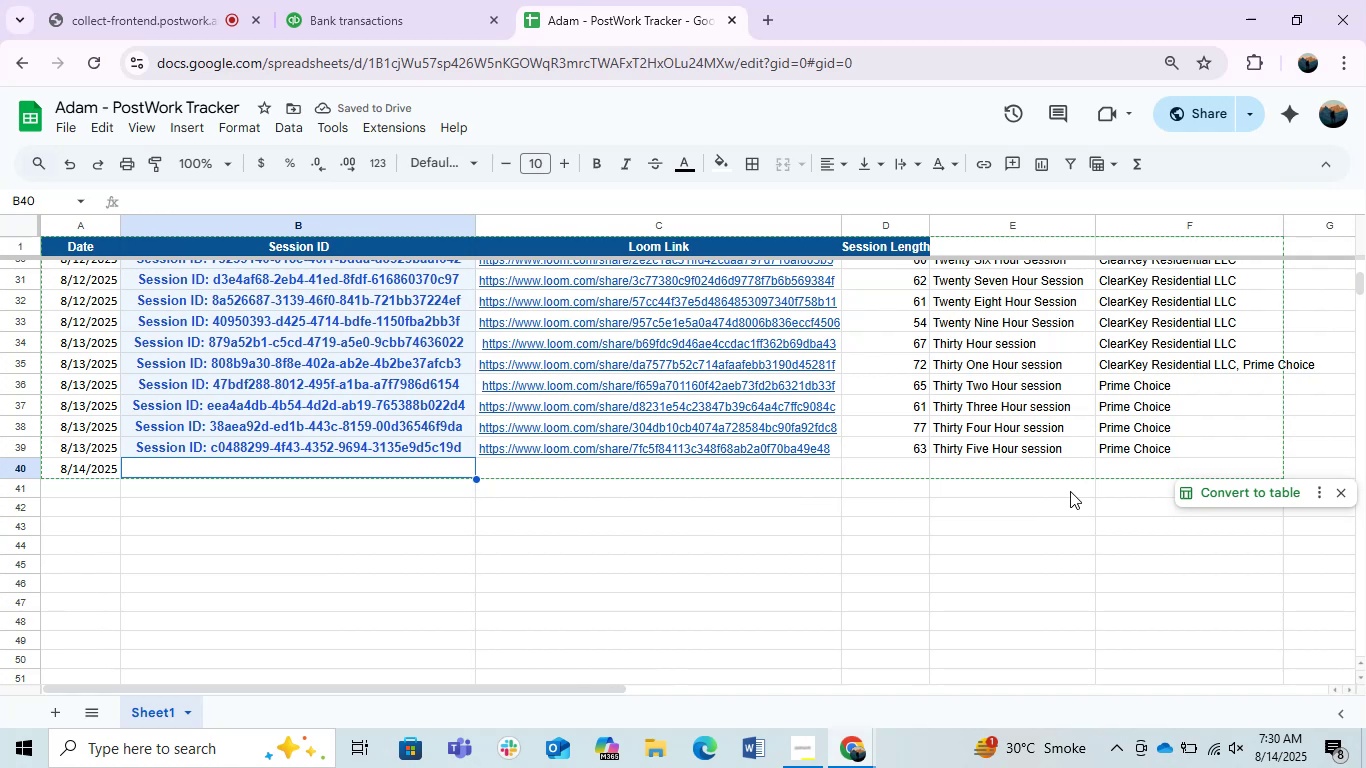 
left_click([1342, 491])
 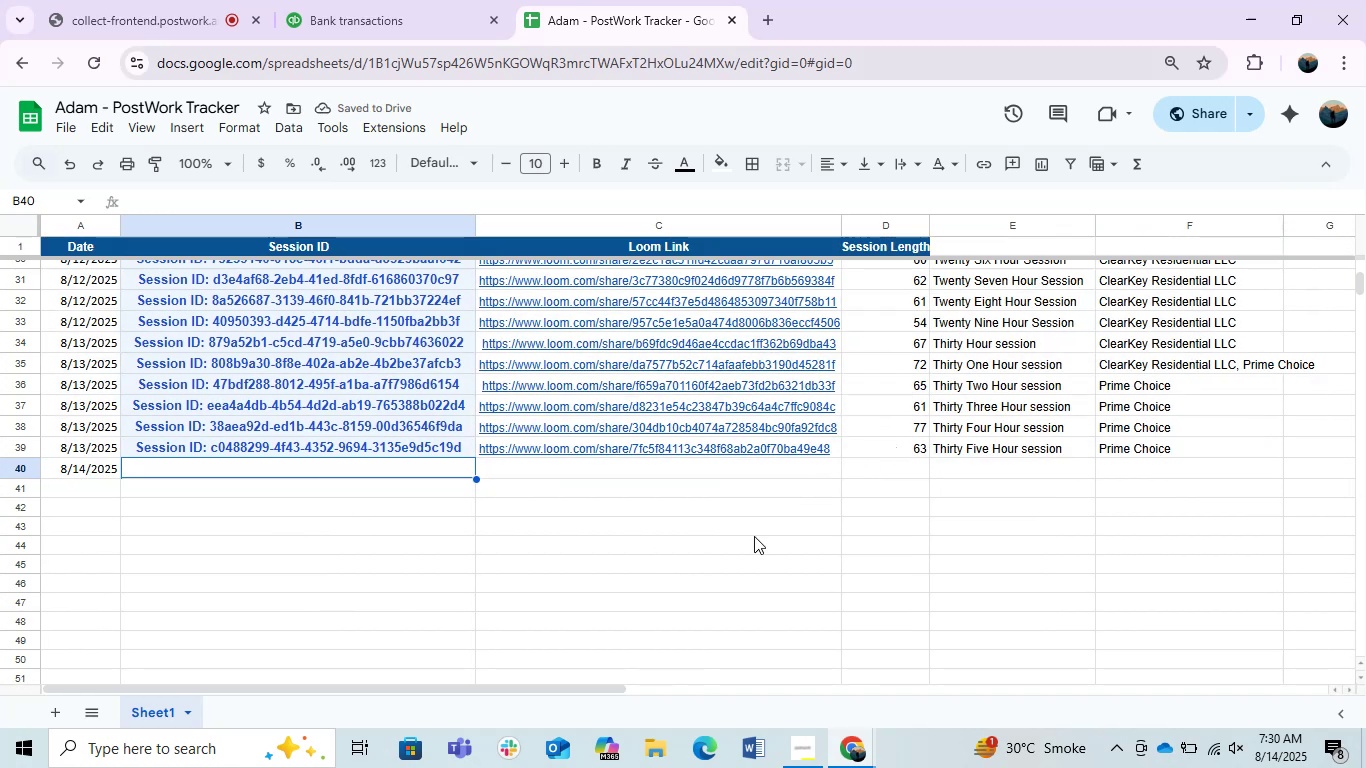 
left_click([795, 736])
 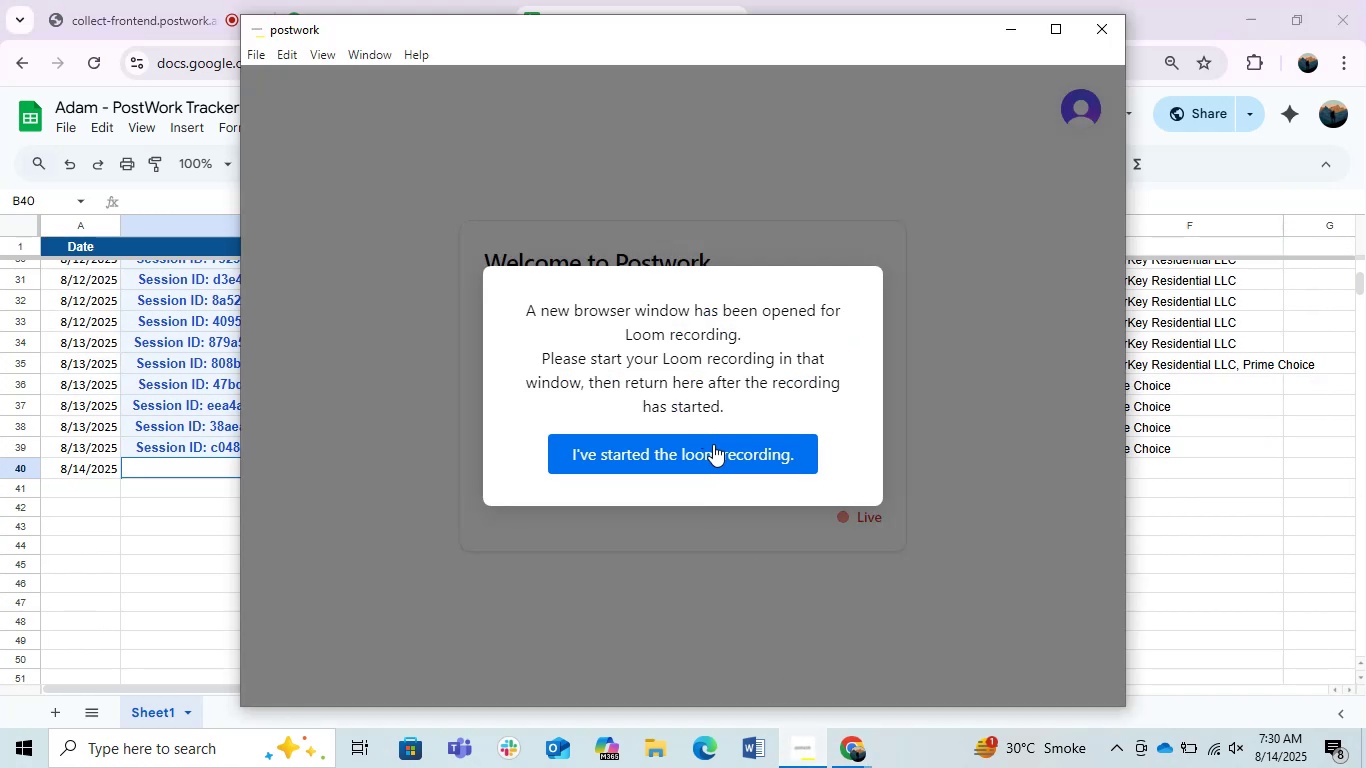 
left_click([713, 445])
 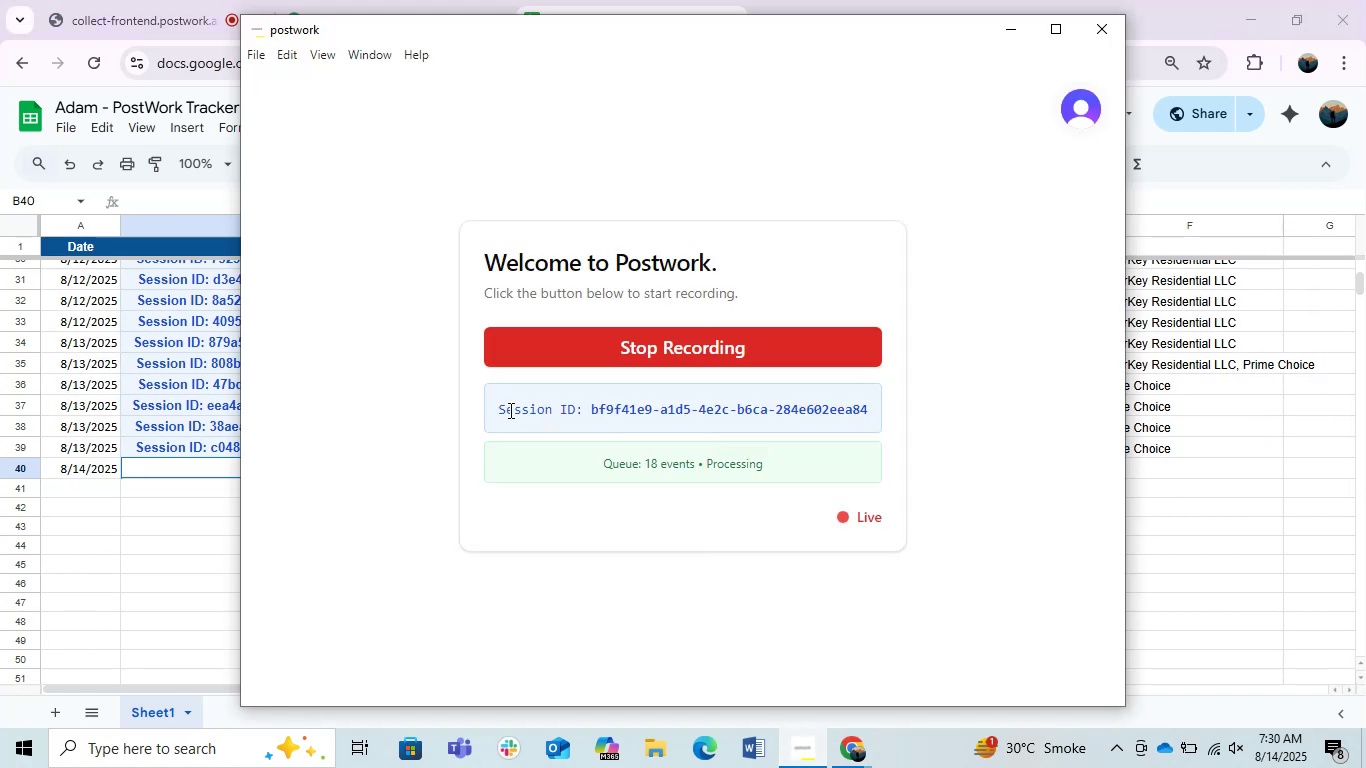 
left_click_drag(start_coordinate=[500, 409], to_coordinate=[869, 408])
 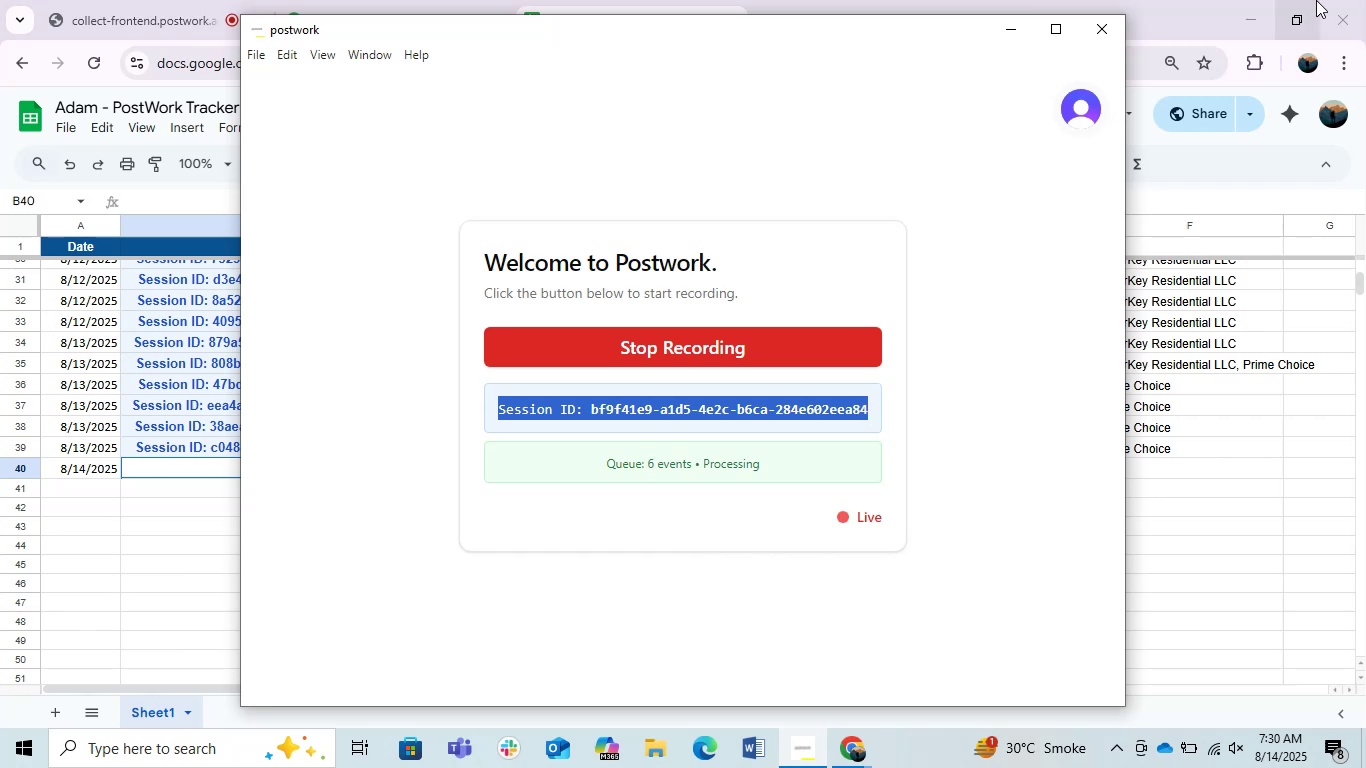 
key(Control+C)
 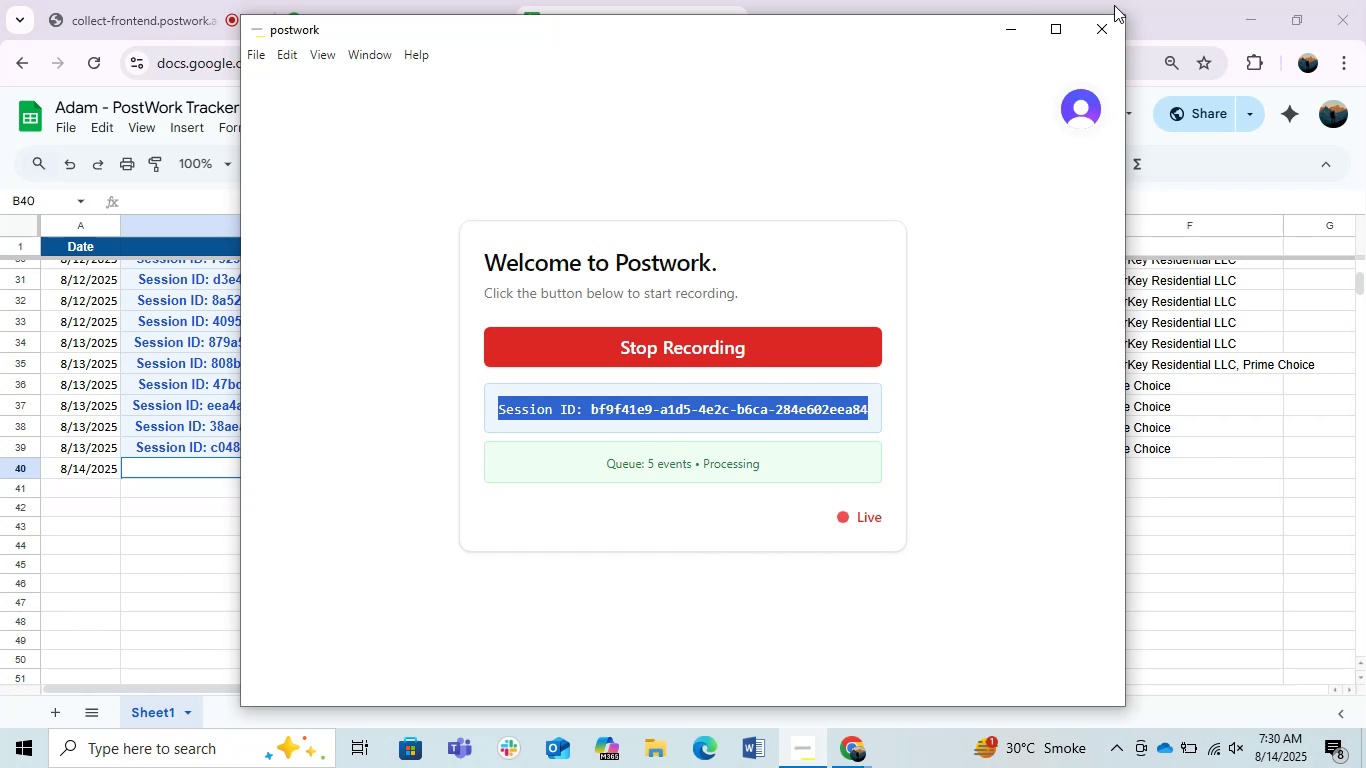 
key(Control+C)
 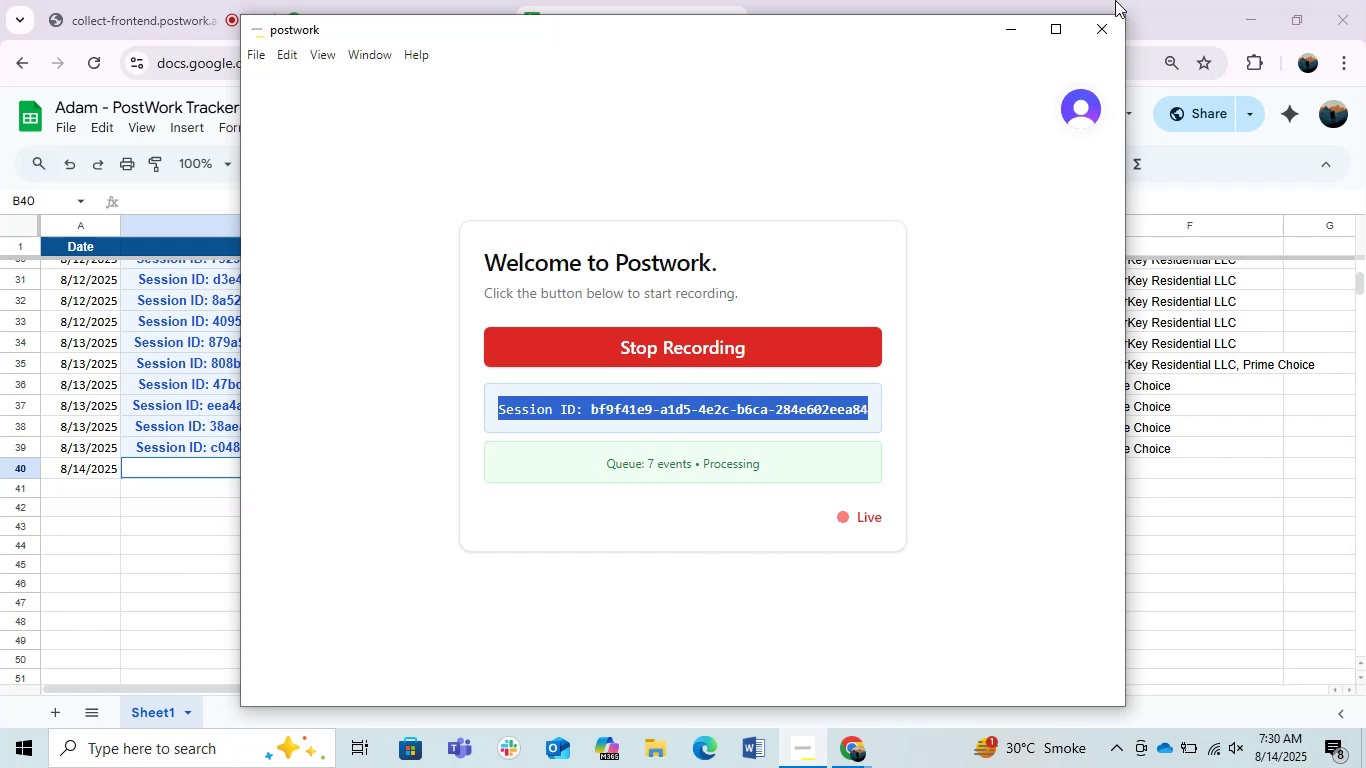 
key(Control+C)
 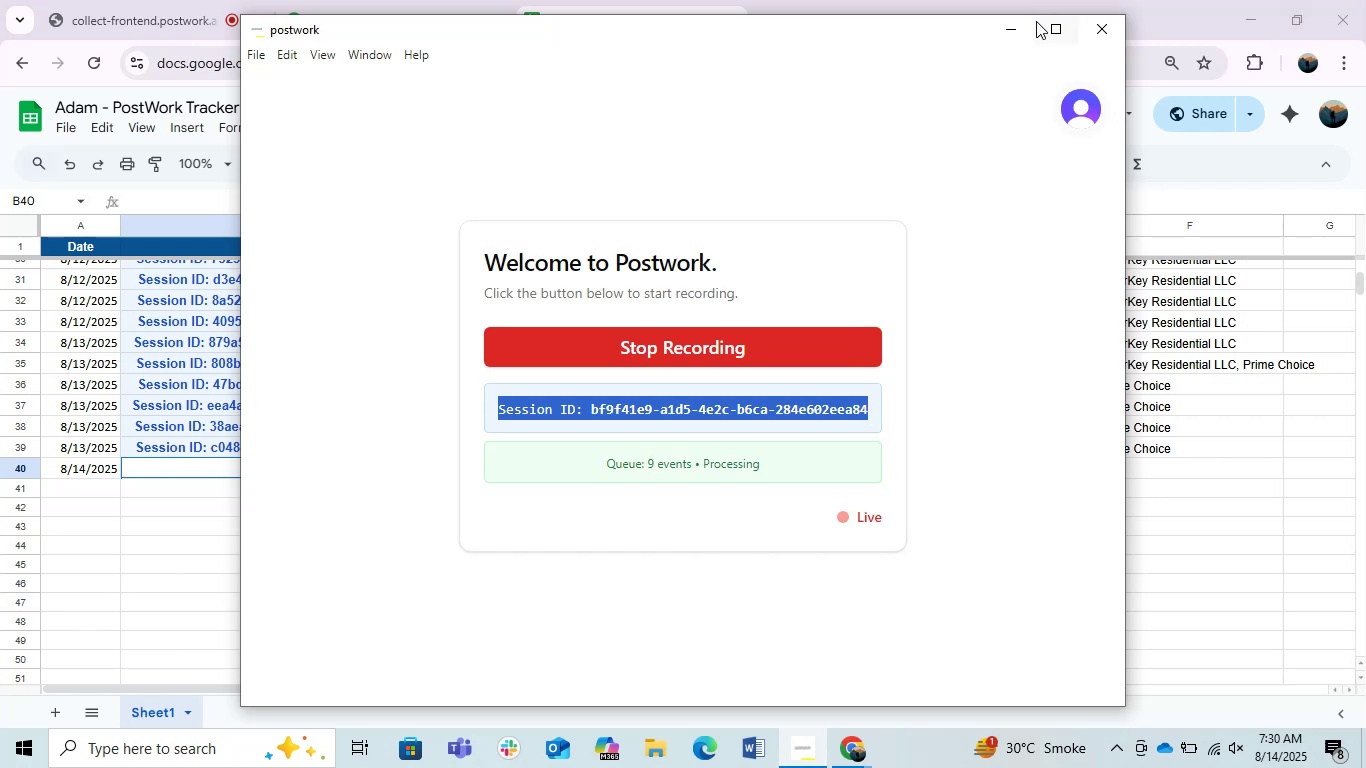 
key(Control+C)
 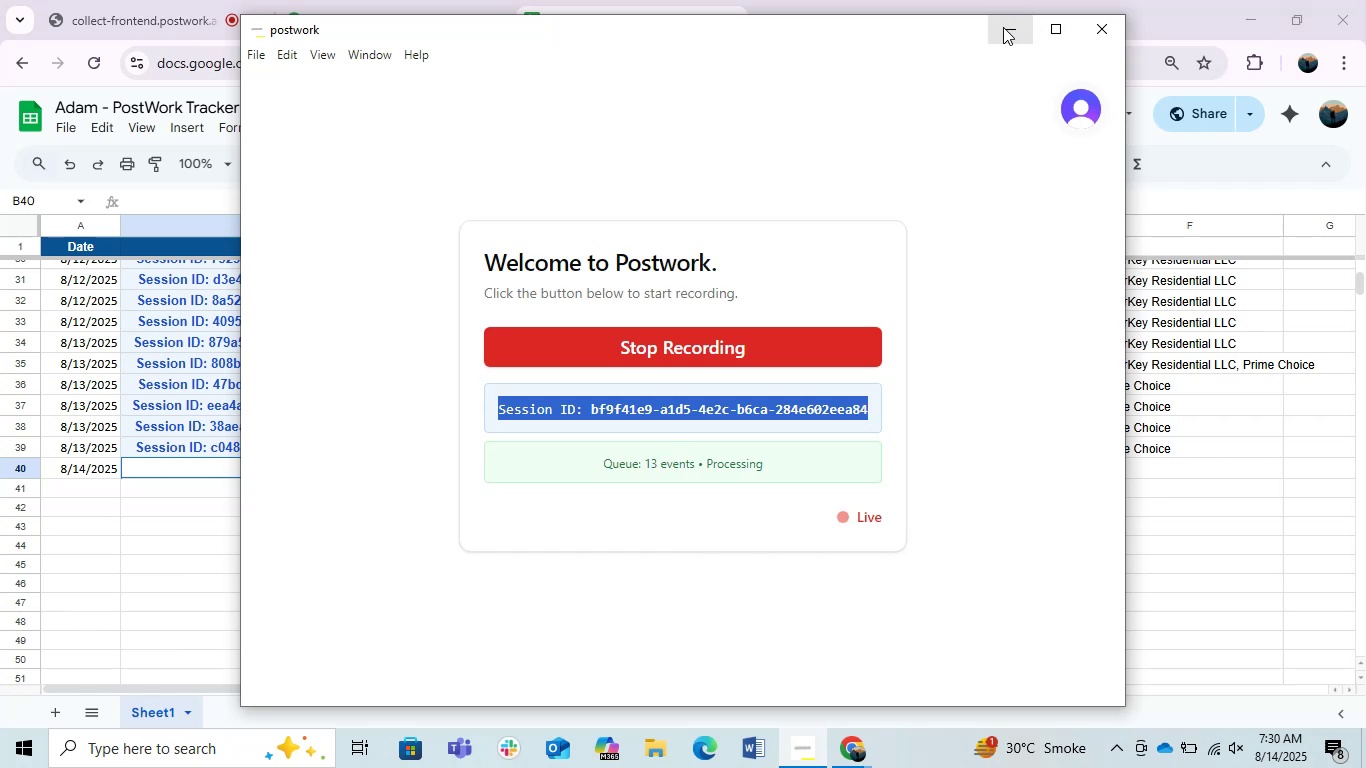 
left_click([1003, 27])
 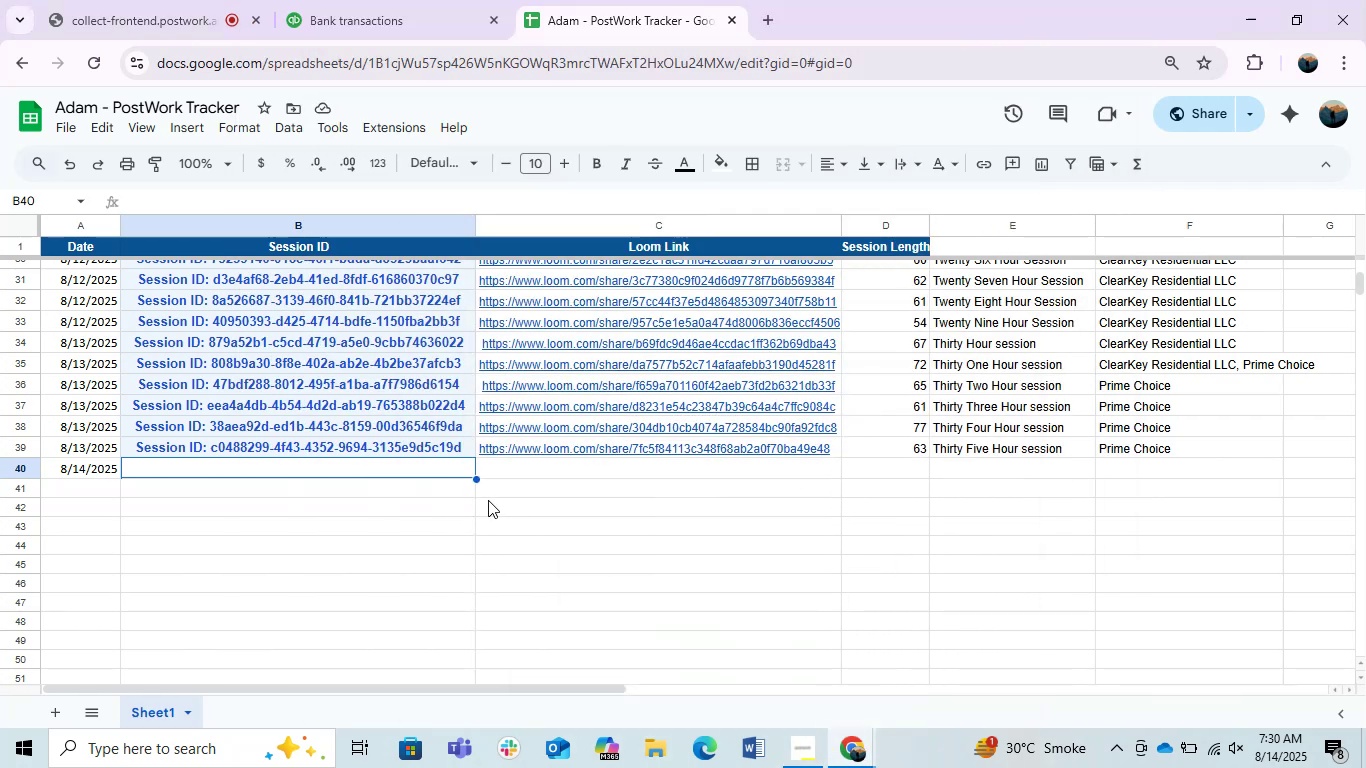 
key(Control+ControlLeft)
 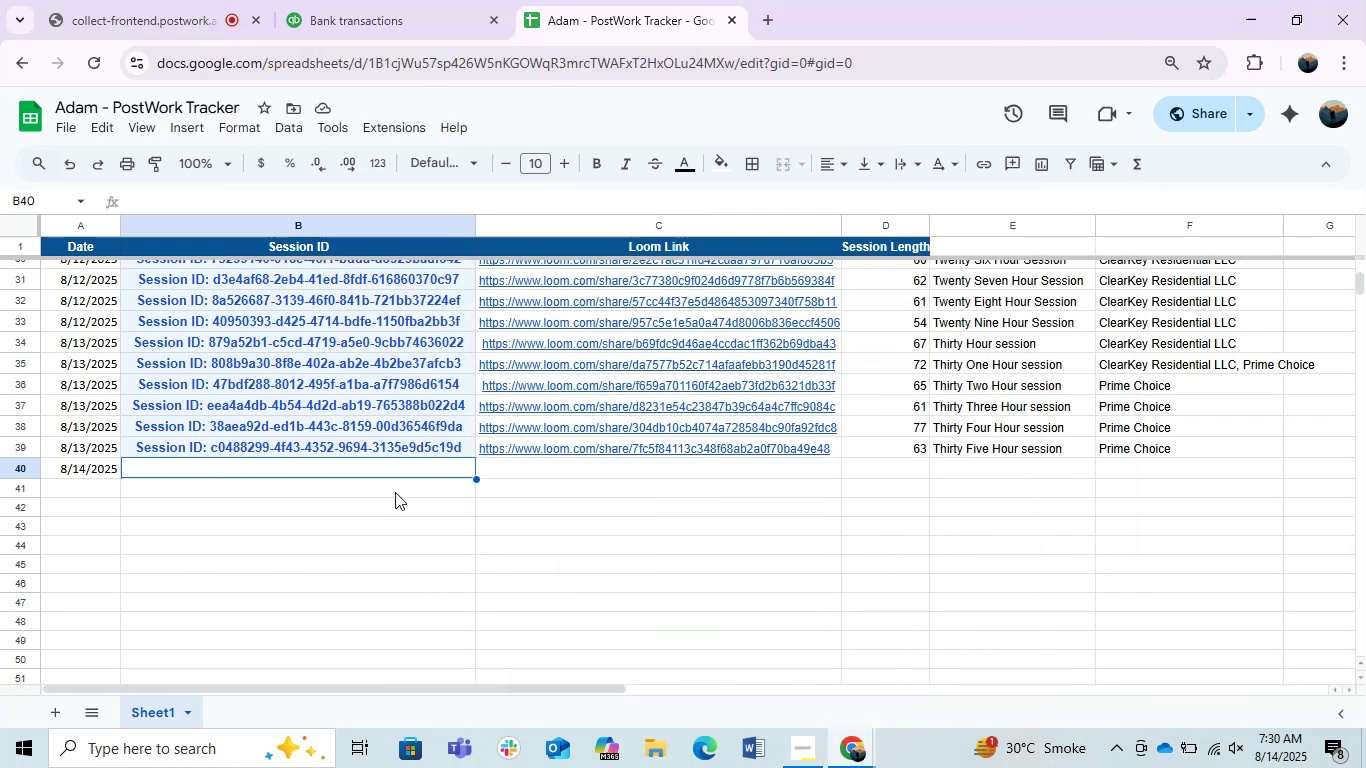 
key(Control+V)
 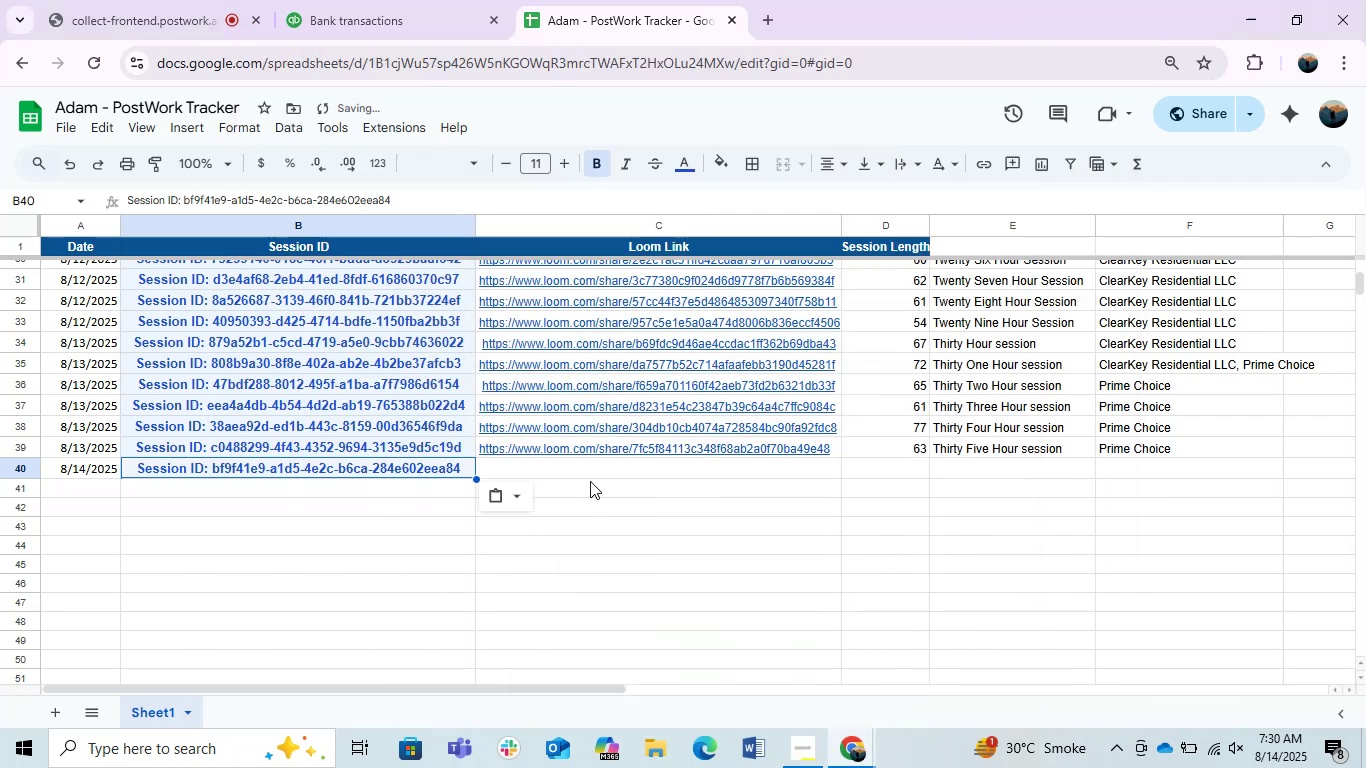 
left_click([590, 479])
 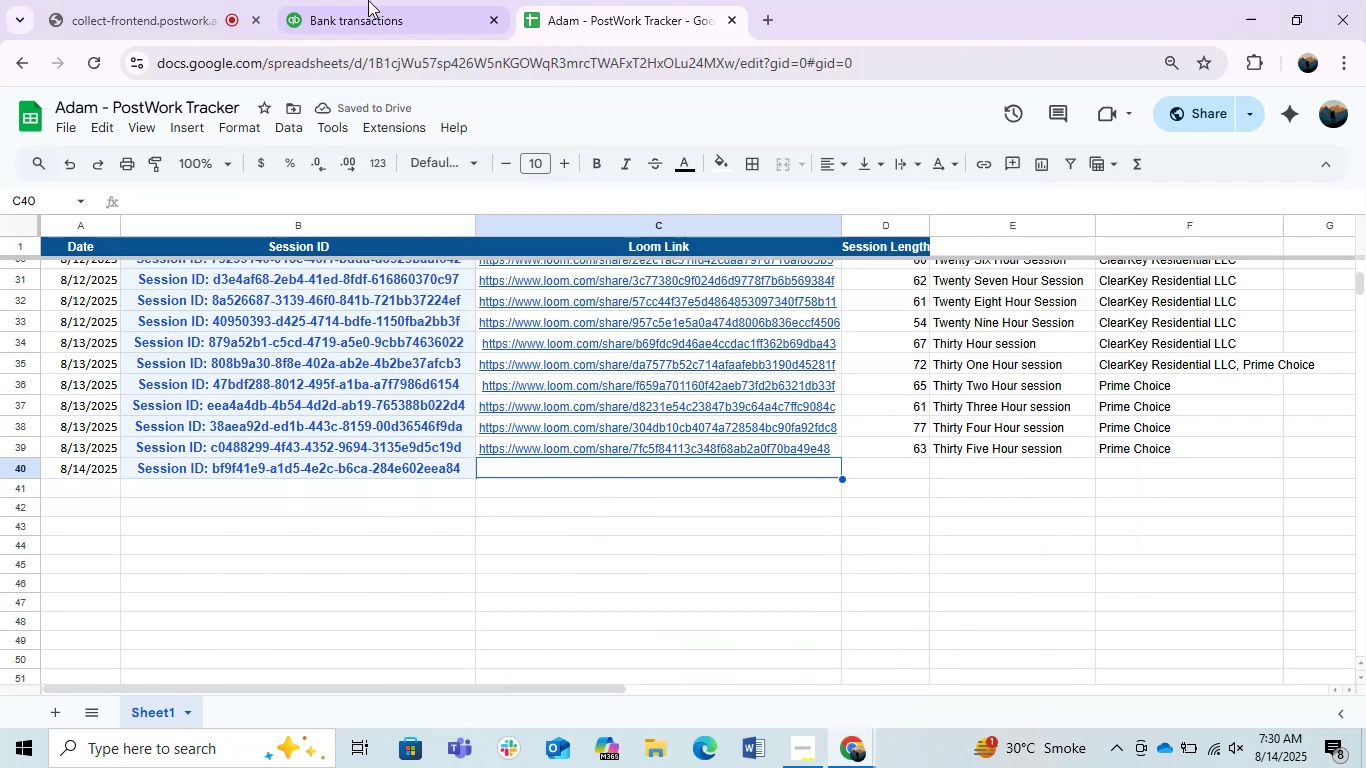 
left_click([386, 0])
 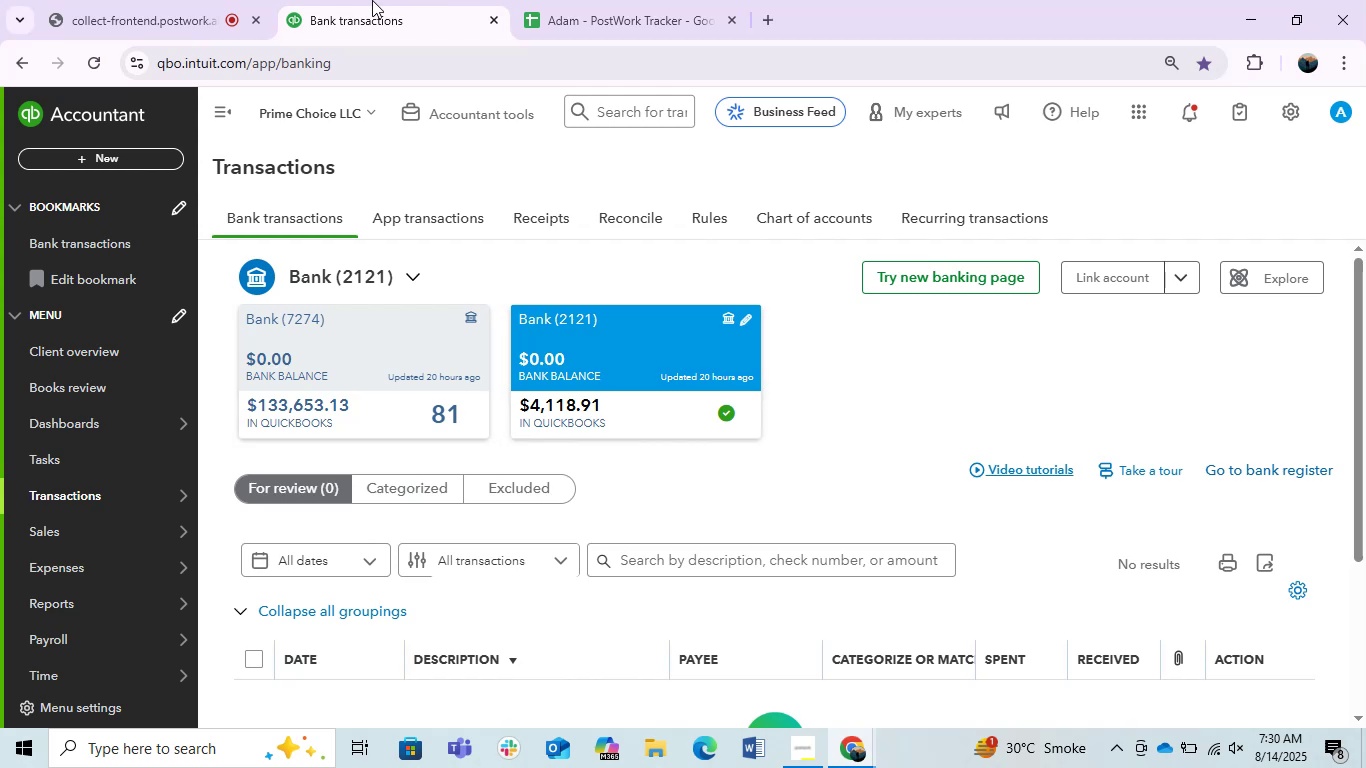 
left_click([622, 1])
 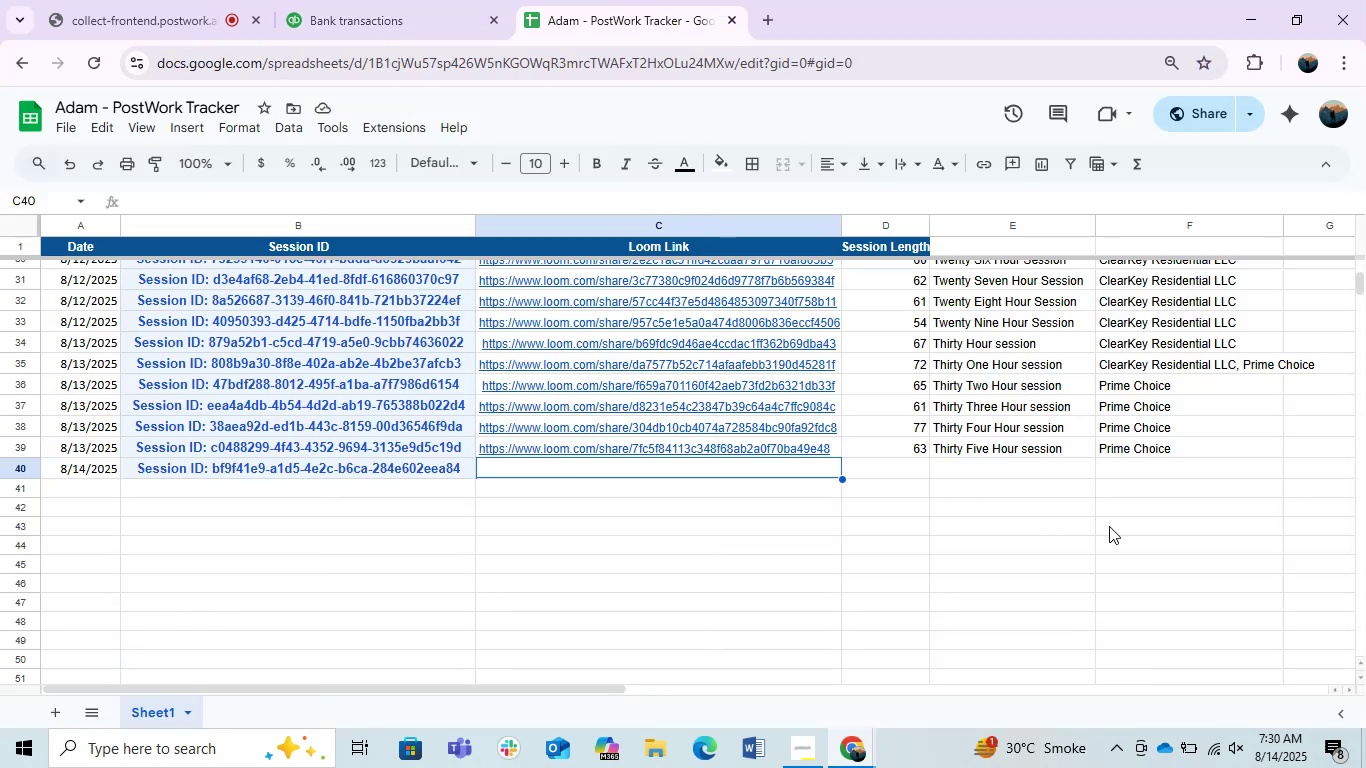 
left_click([1069, 503])
 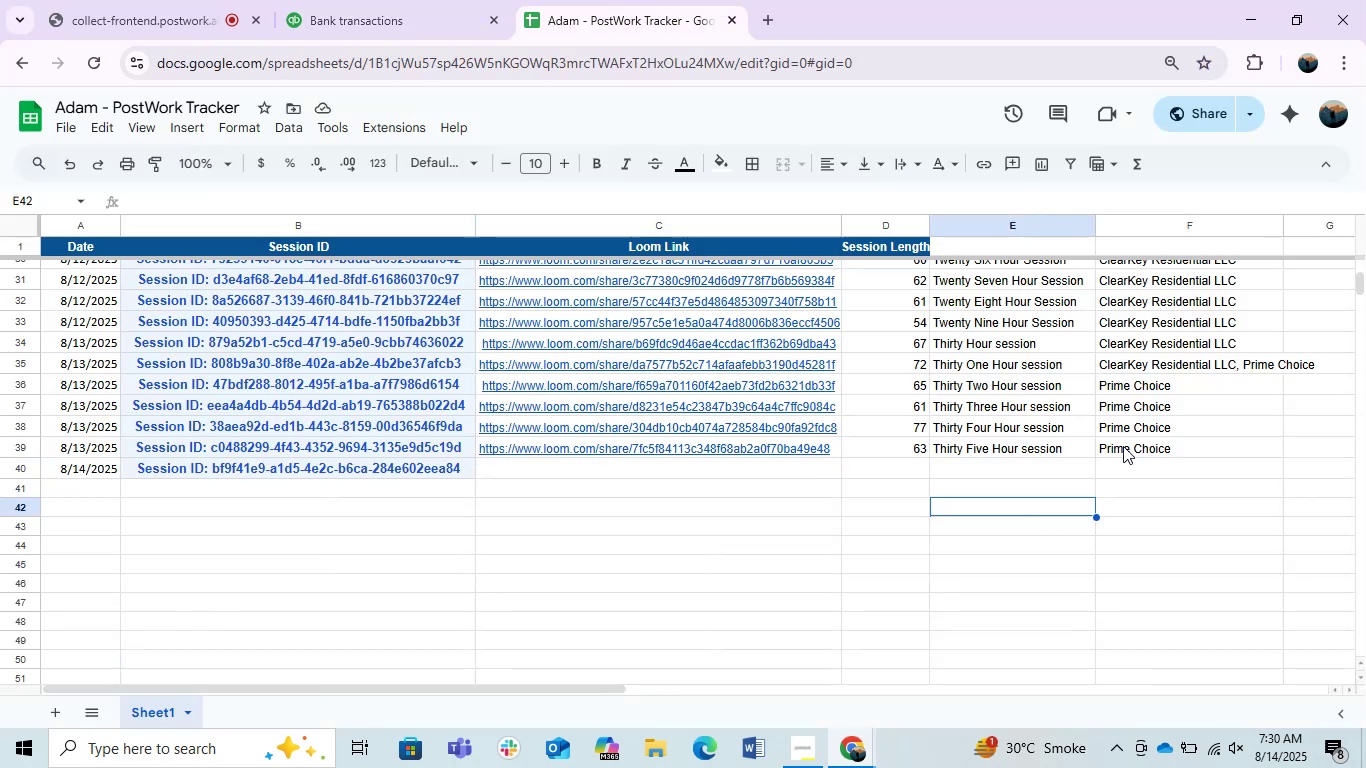 
left_click_drag(start_coordinate=[1131, 442], to_coordinate=[1147, 474])
 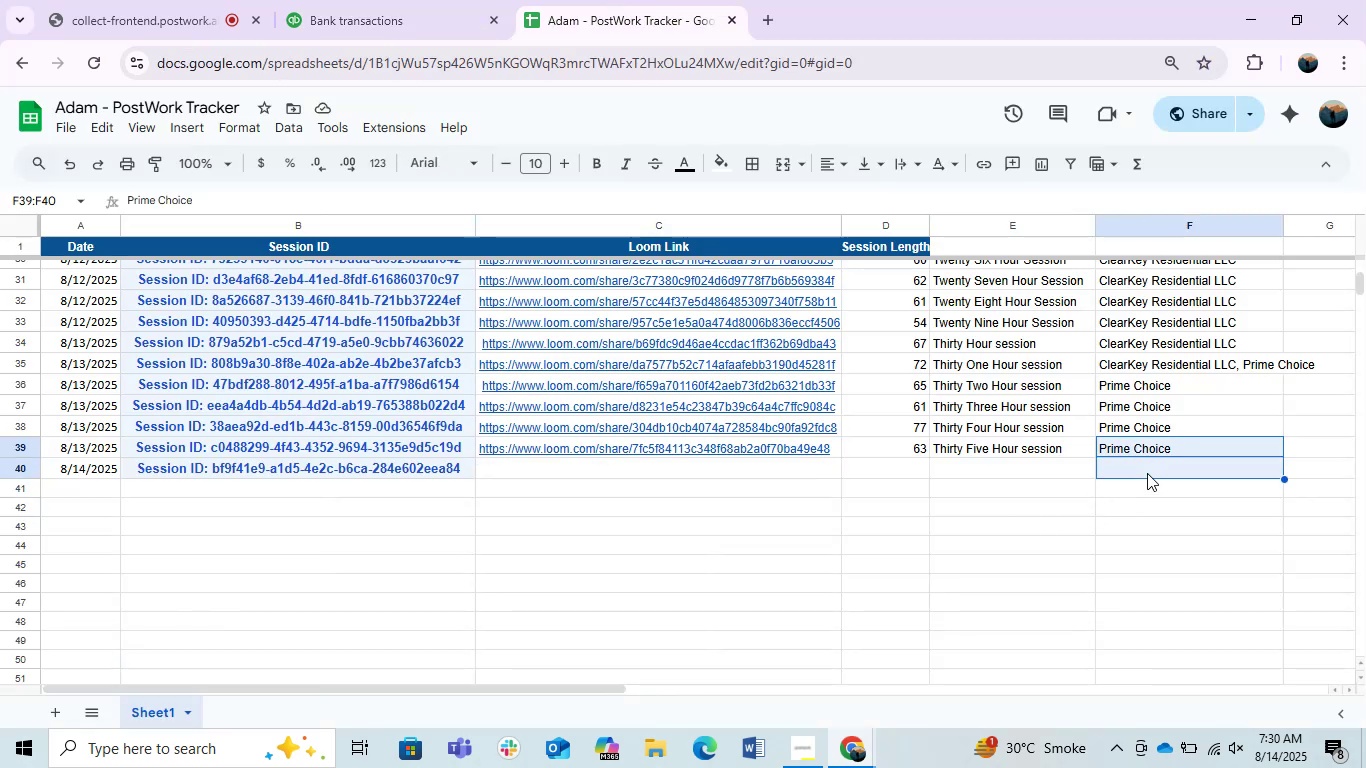 
key(Control+D)
 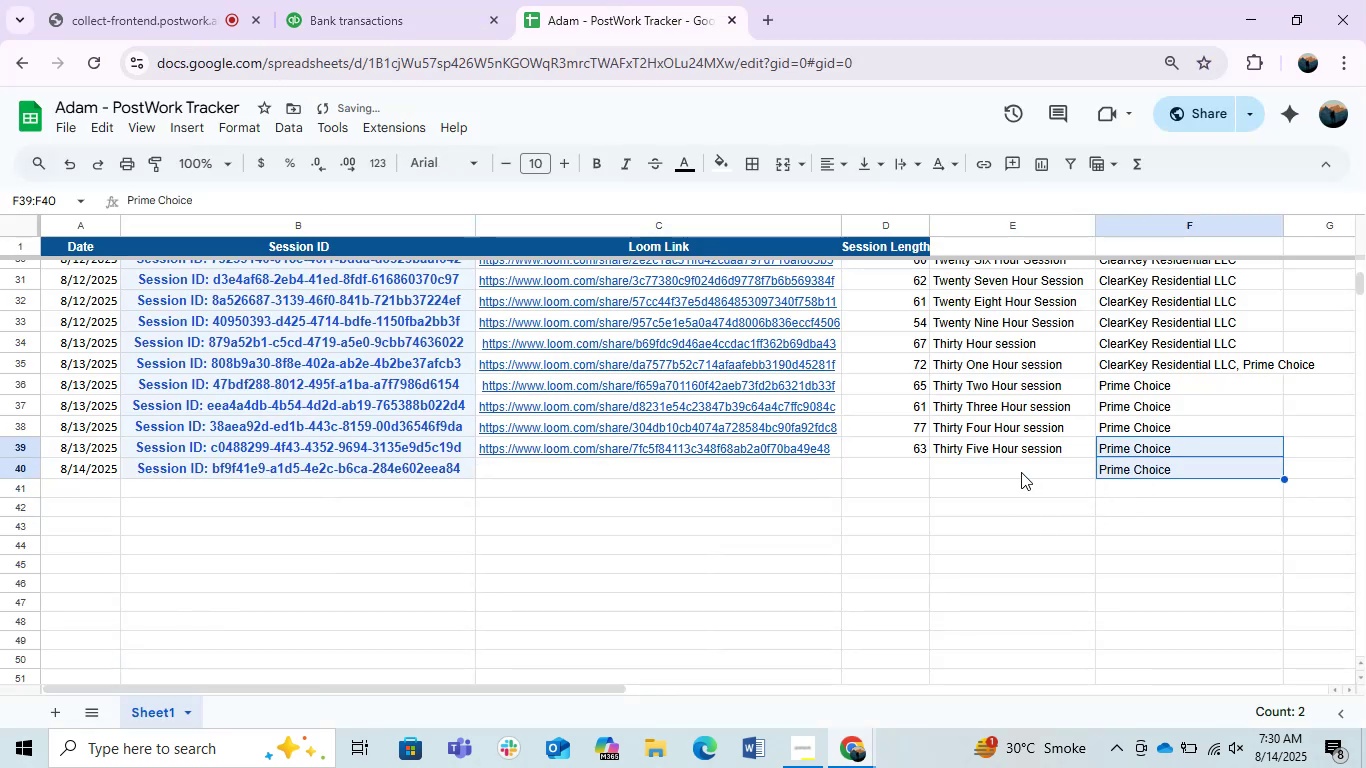 
left_click([1021, 472])
 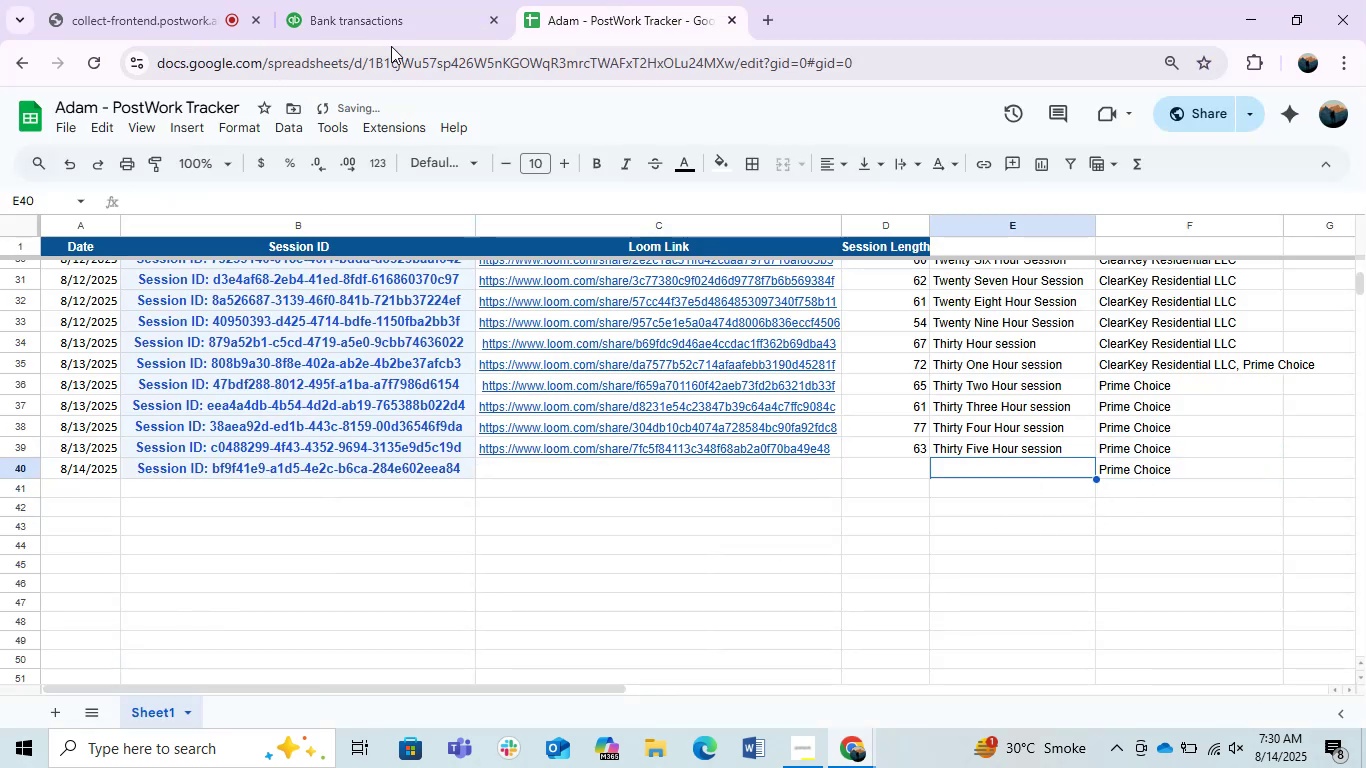 
scroll: coordinate [331, 540], scroll_direction: down, amount: 1.0
 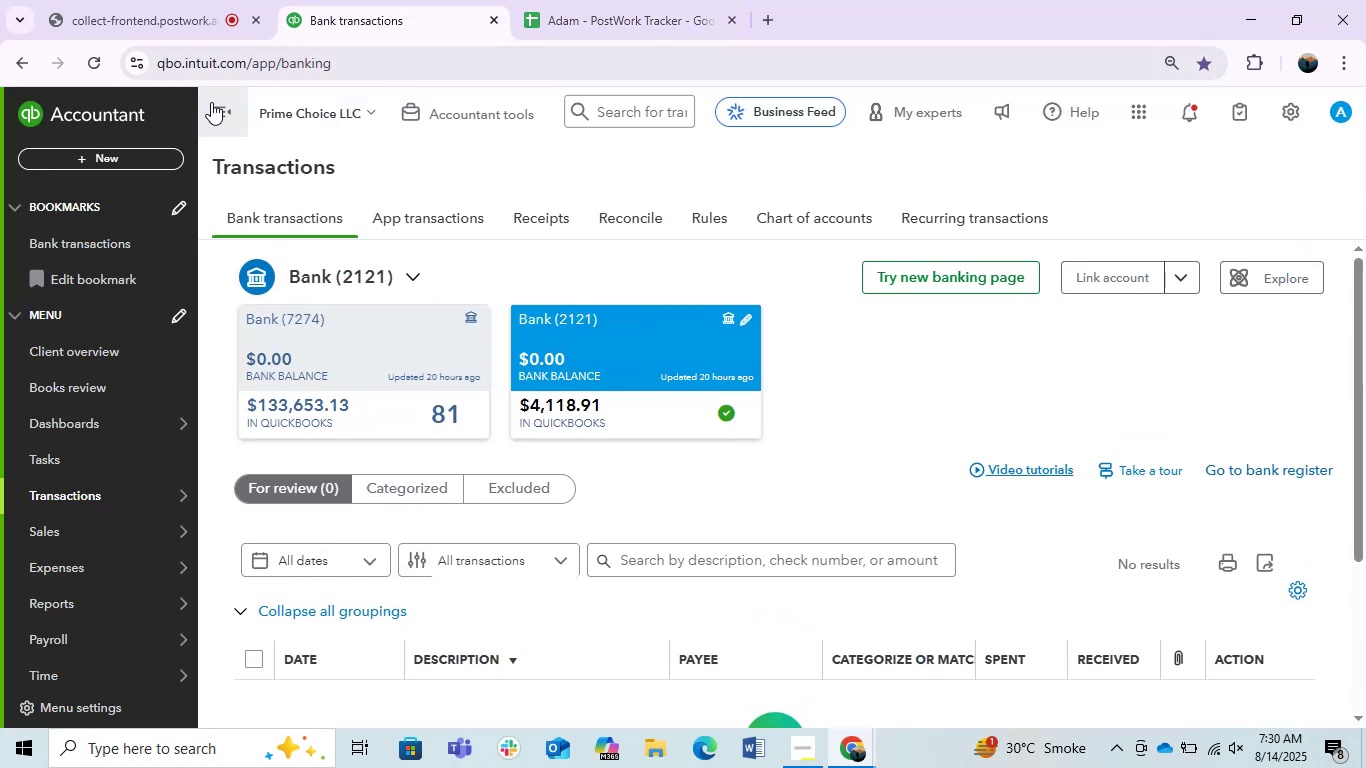 
left_click([217, 106])
 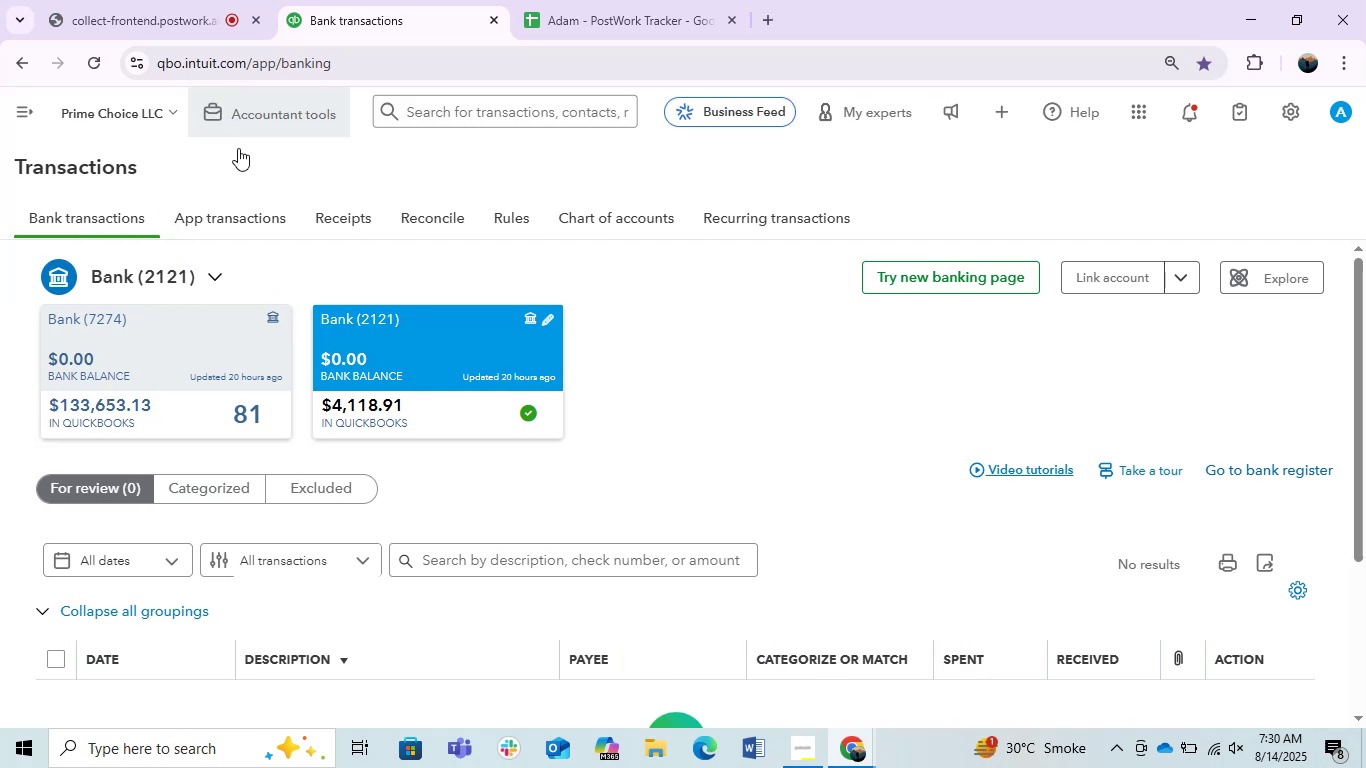 
scroll: coordinate [371, 424], scroll_direction: down, amount: 2.0
 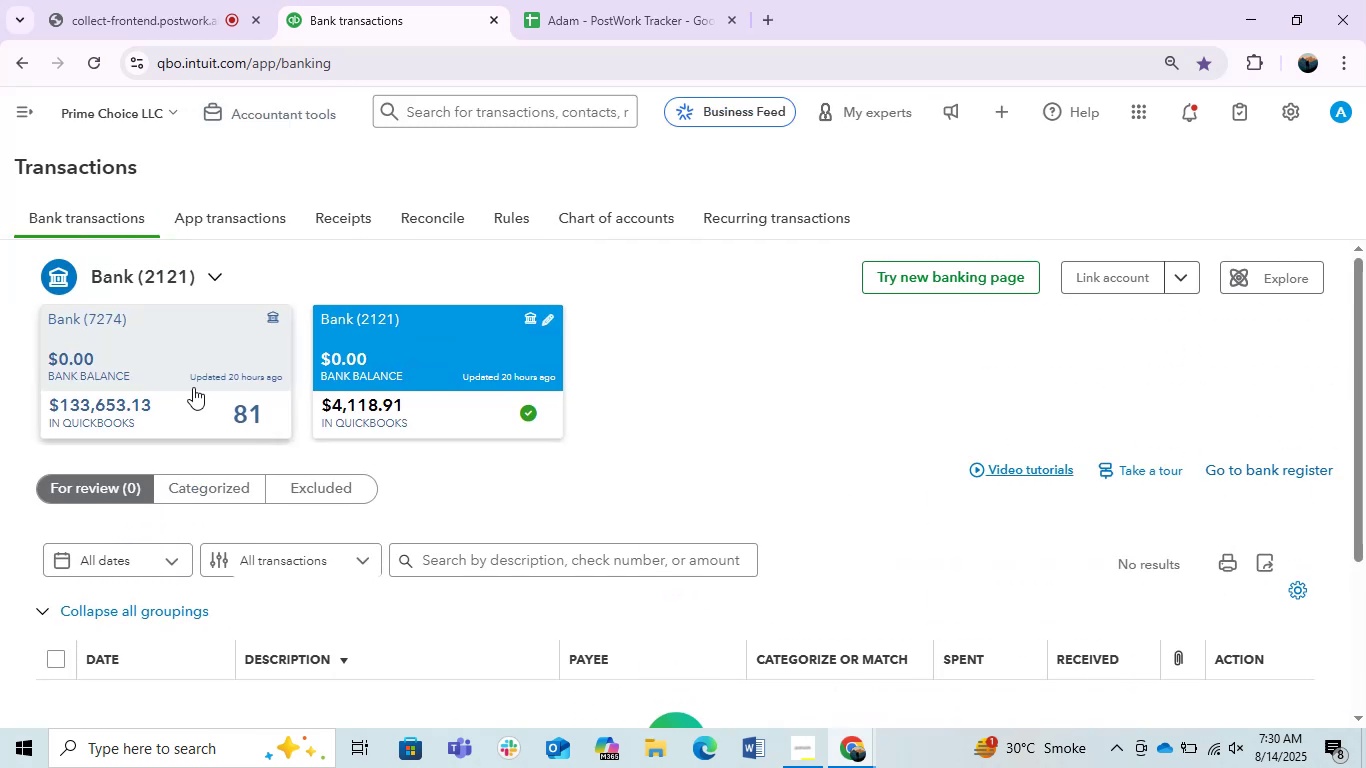 
left_click([193, 387])
 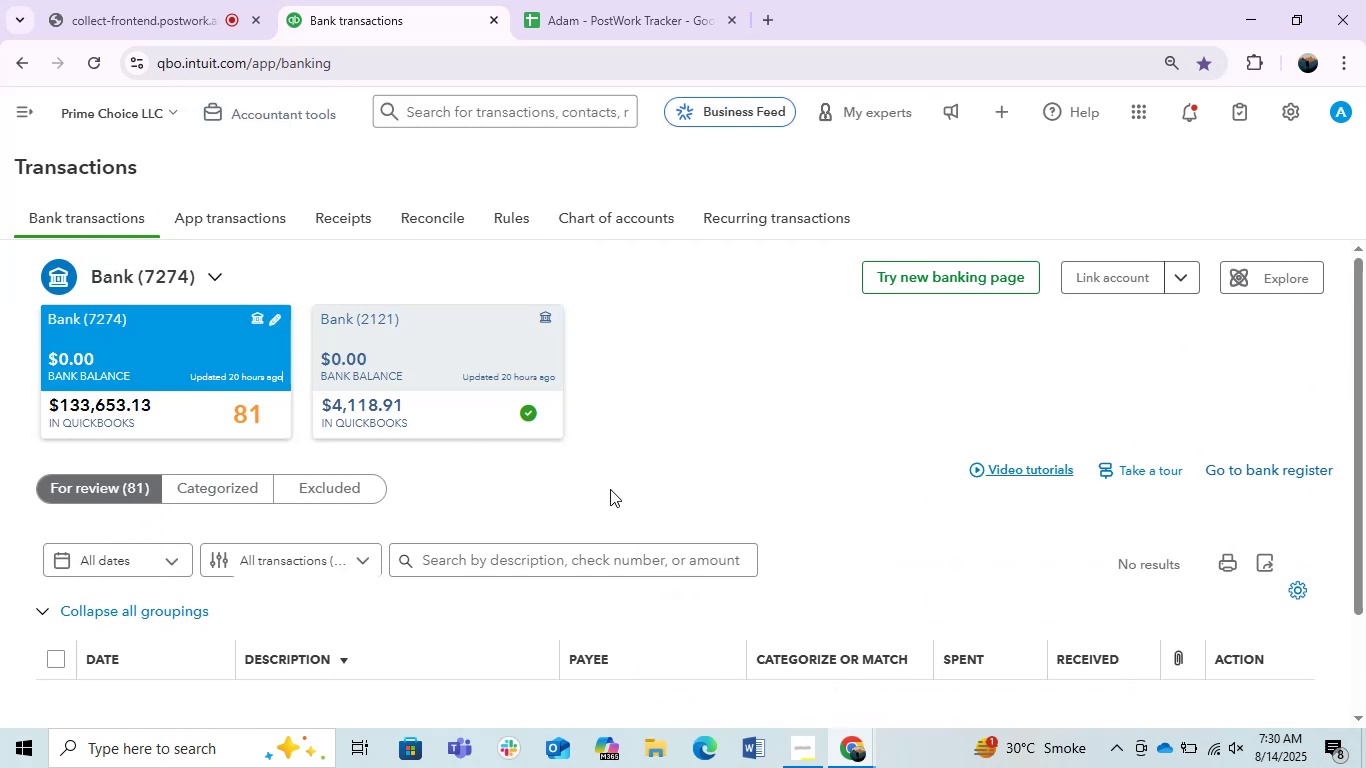 
scroll: coordinate [608, 489], scroll_direction: down, amount: 7.0
 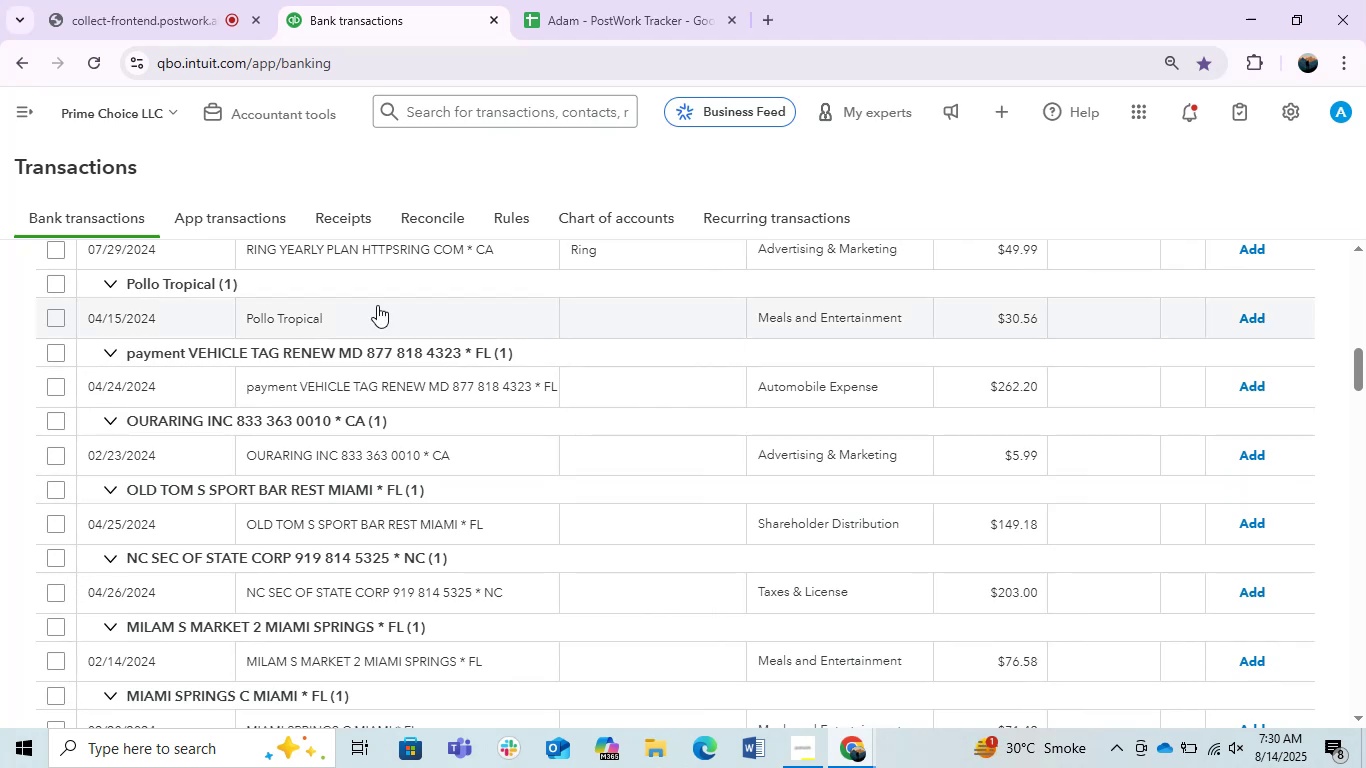 
left_click([377, 305])
 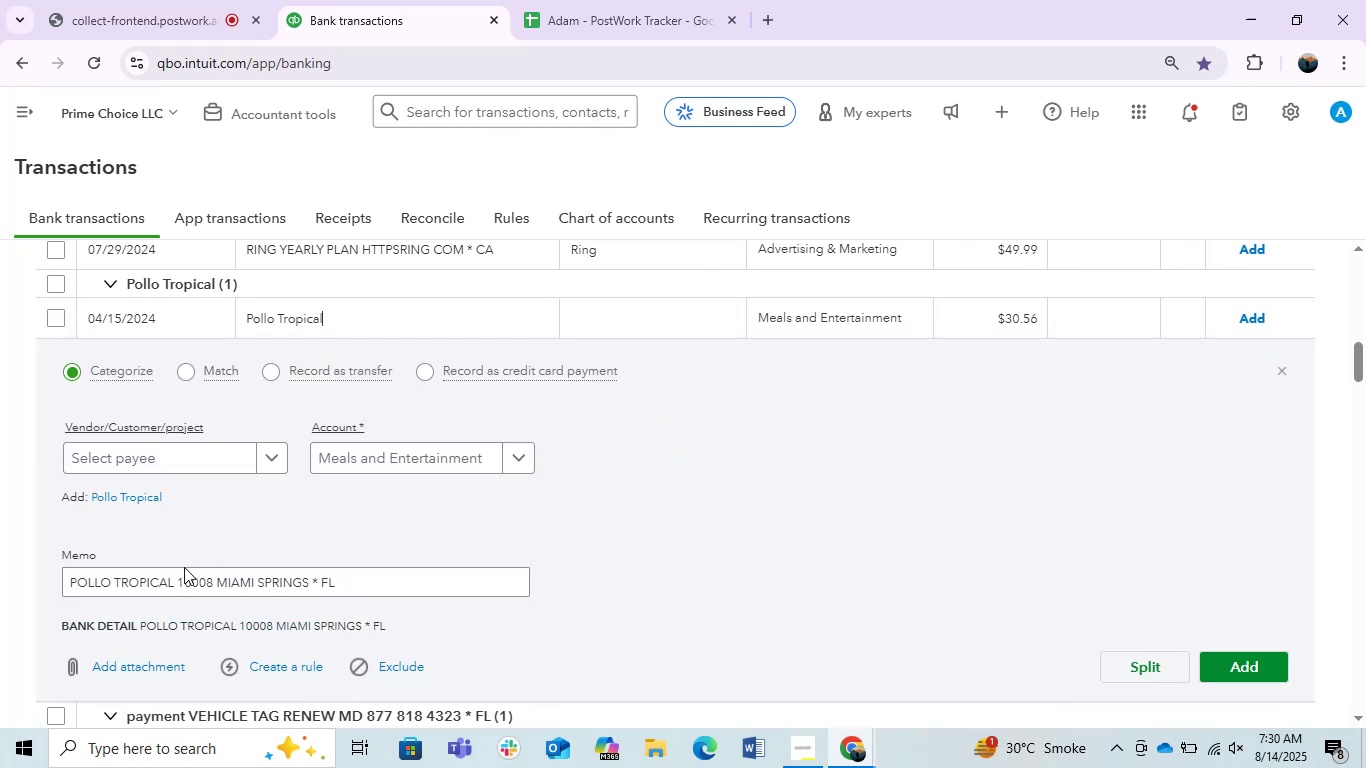 
left_click_drag(start_coordinate=[181, 587], to_coordinate=[46, 593])
 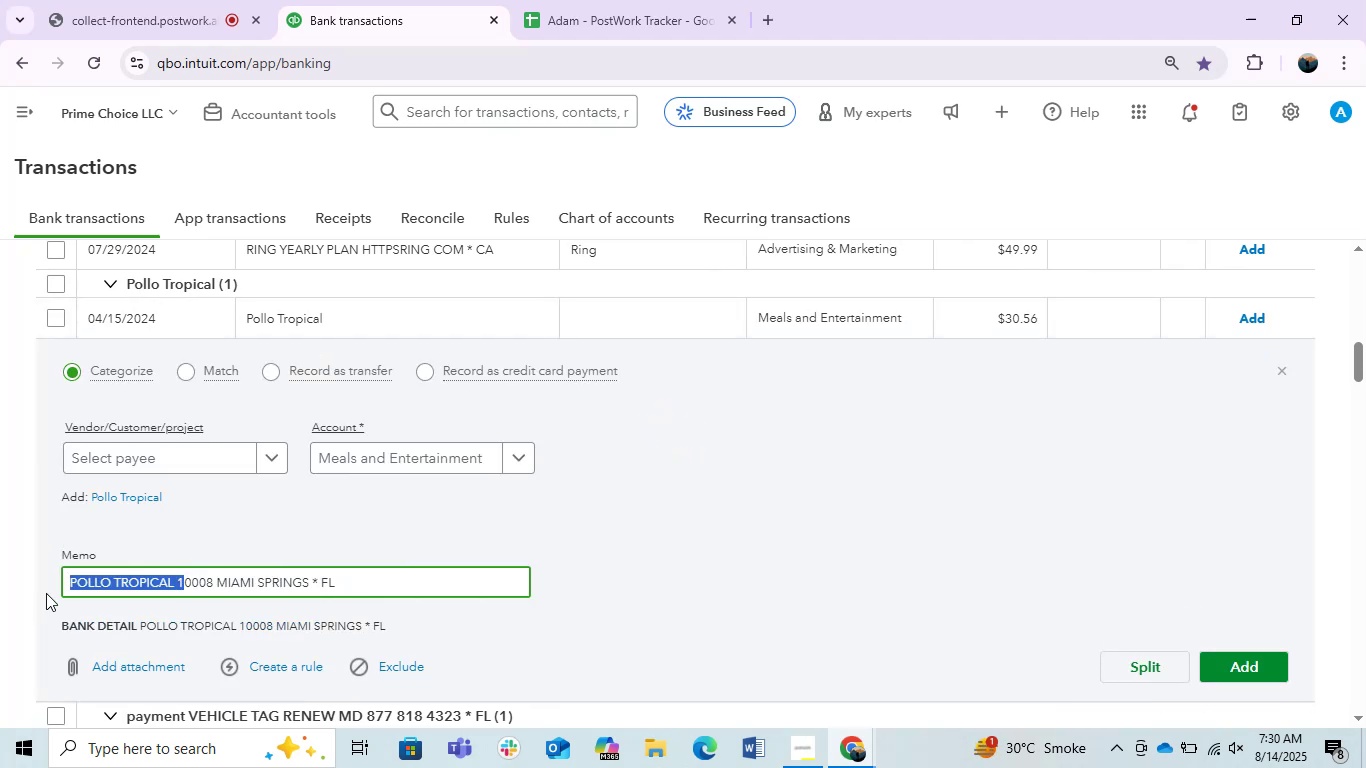 
key(Control+C)
 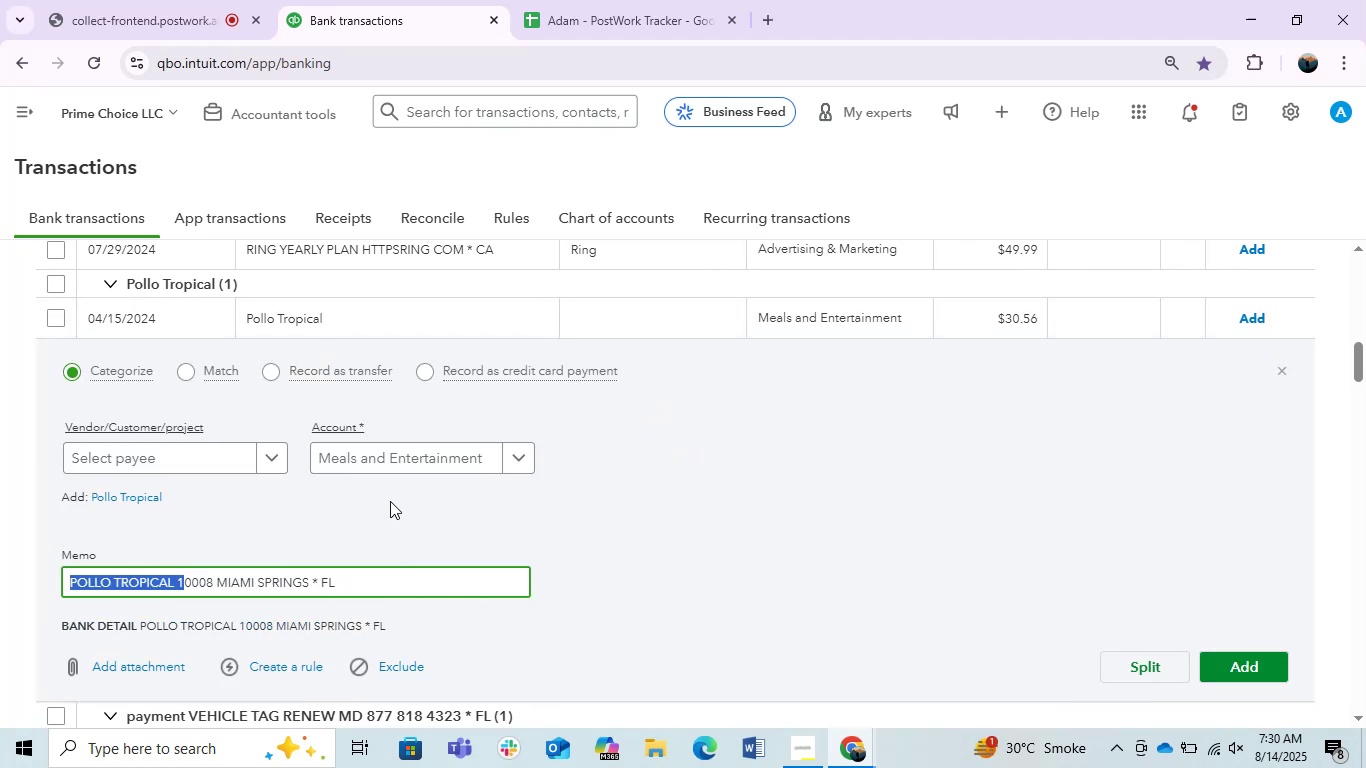 
key(Control+C)
 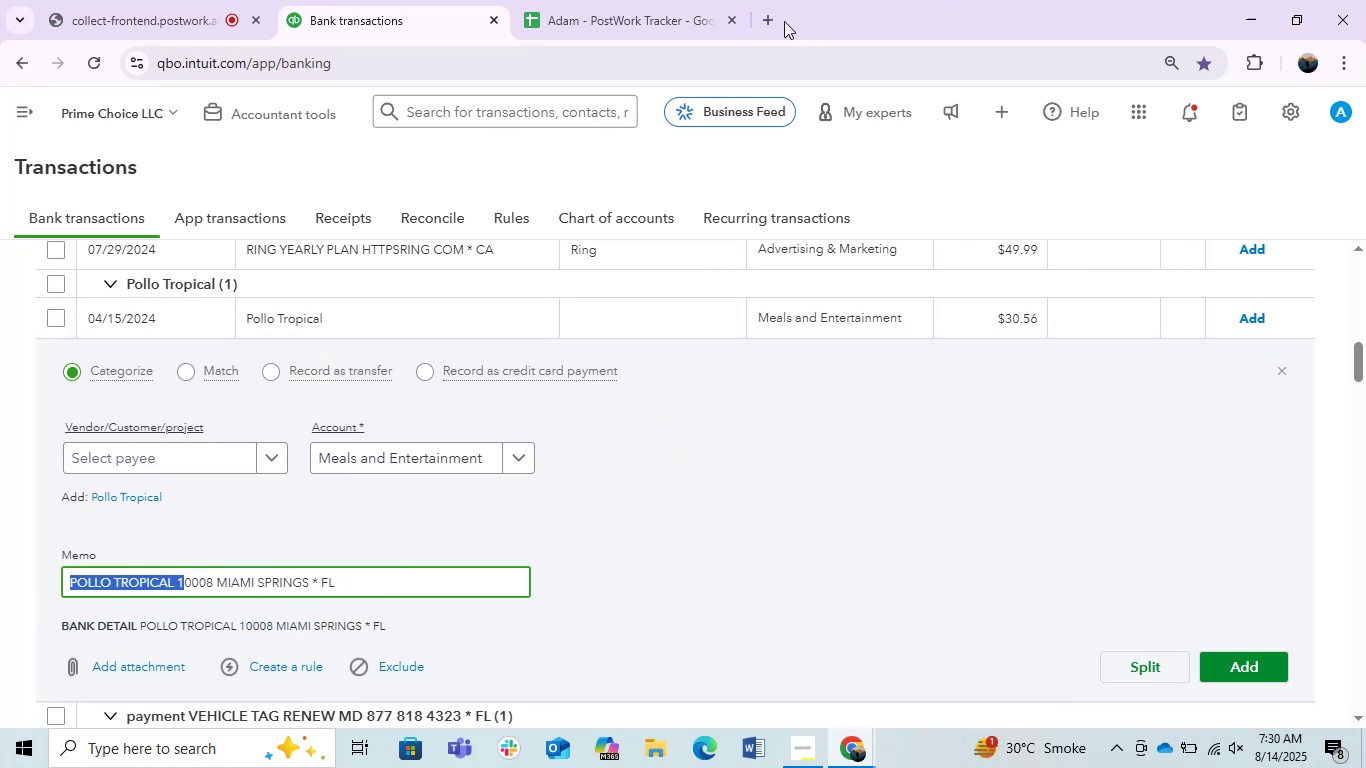 
left_click([774, 21])
 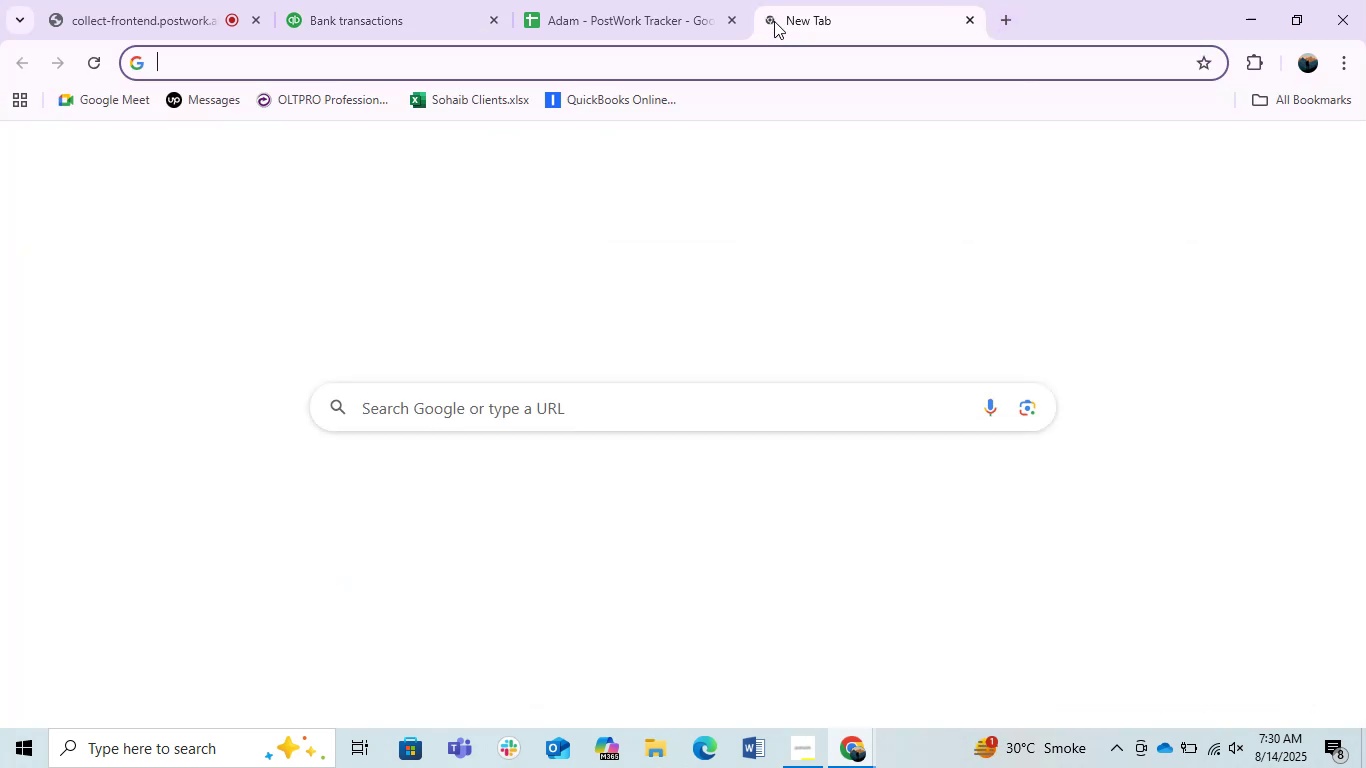 
type(vv)
key(Backspace)
type(ch)
key(Backspace)
key(Backspace)
key(Backspace)
type(cha)
 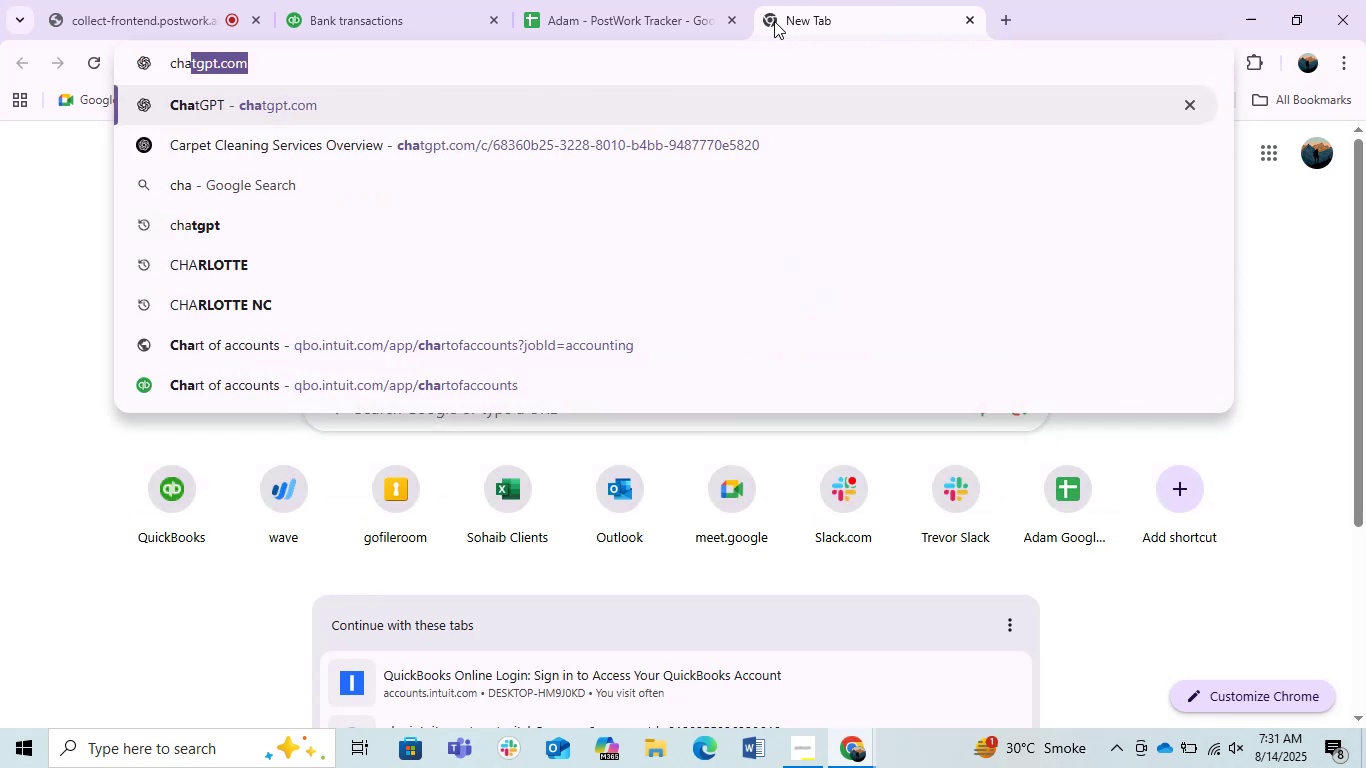 
key(Enter)
 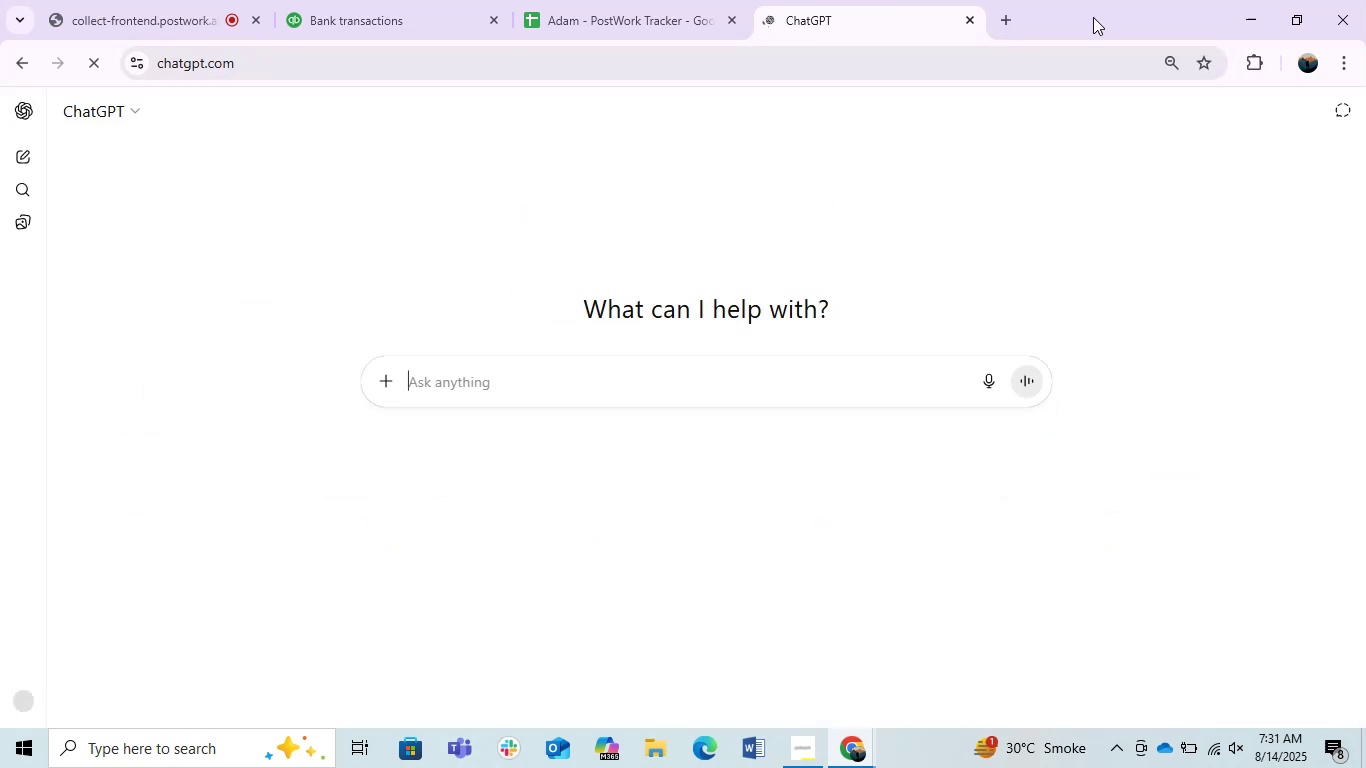 
left_click([1011, 17])
 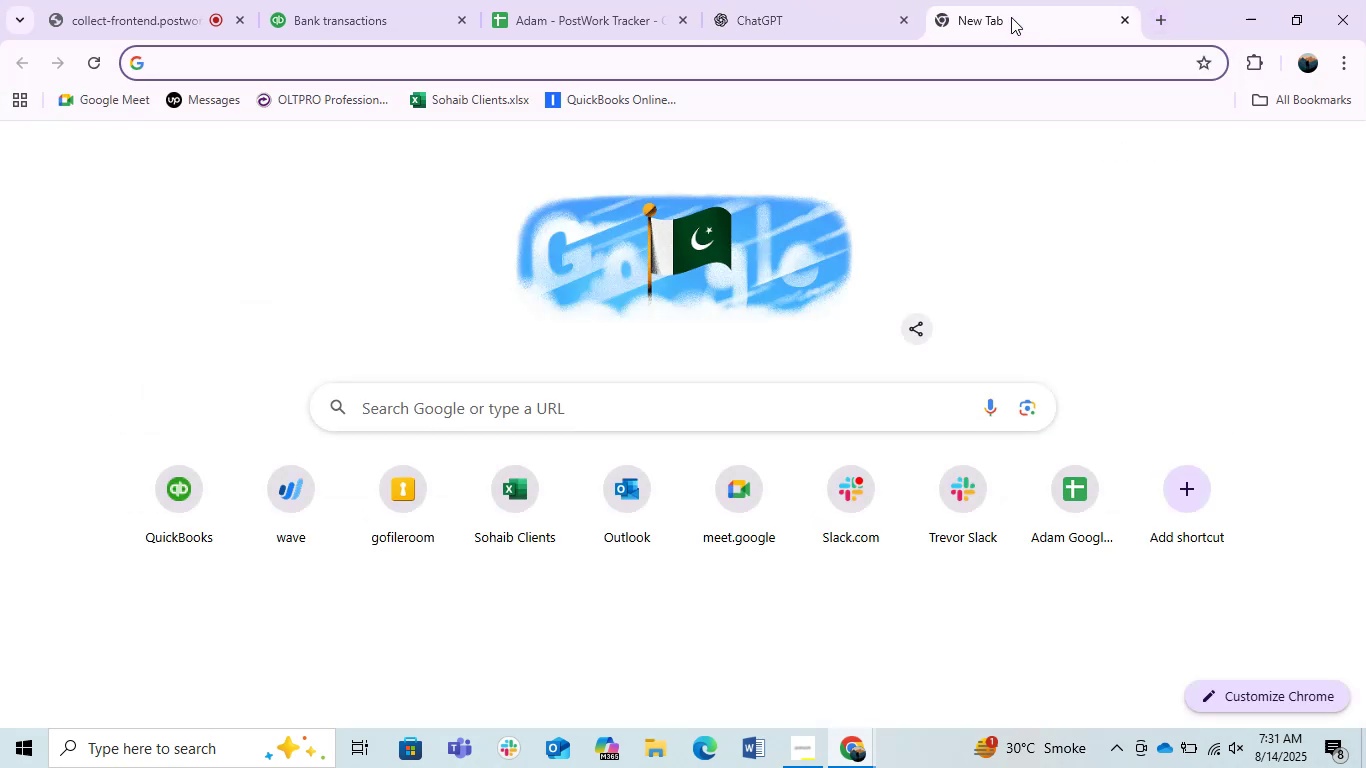 
key(Control+V)
 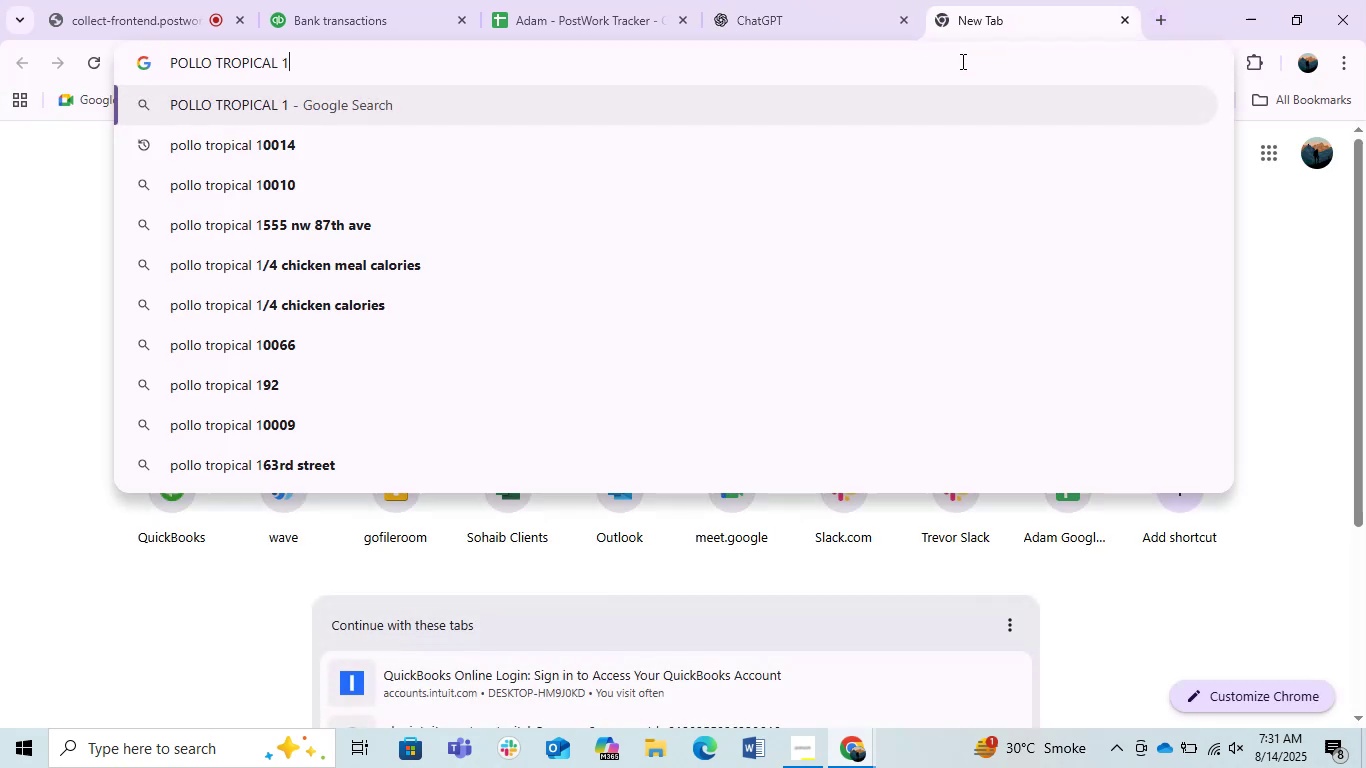 
key(Enter)
 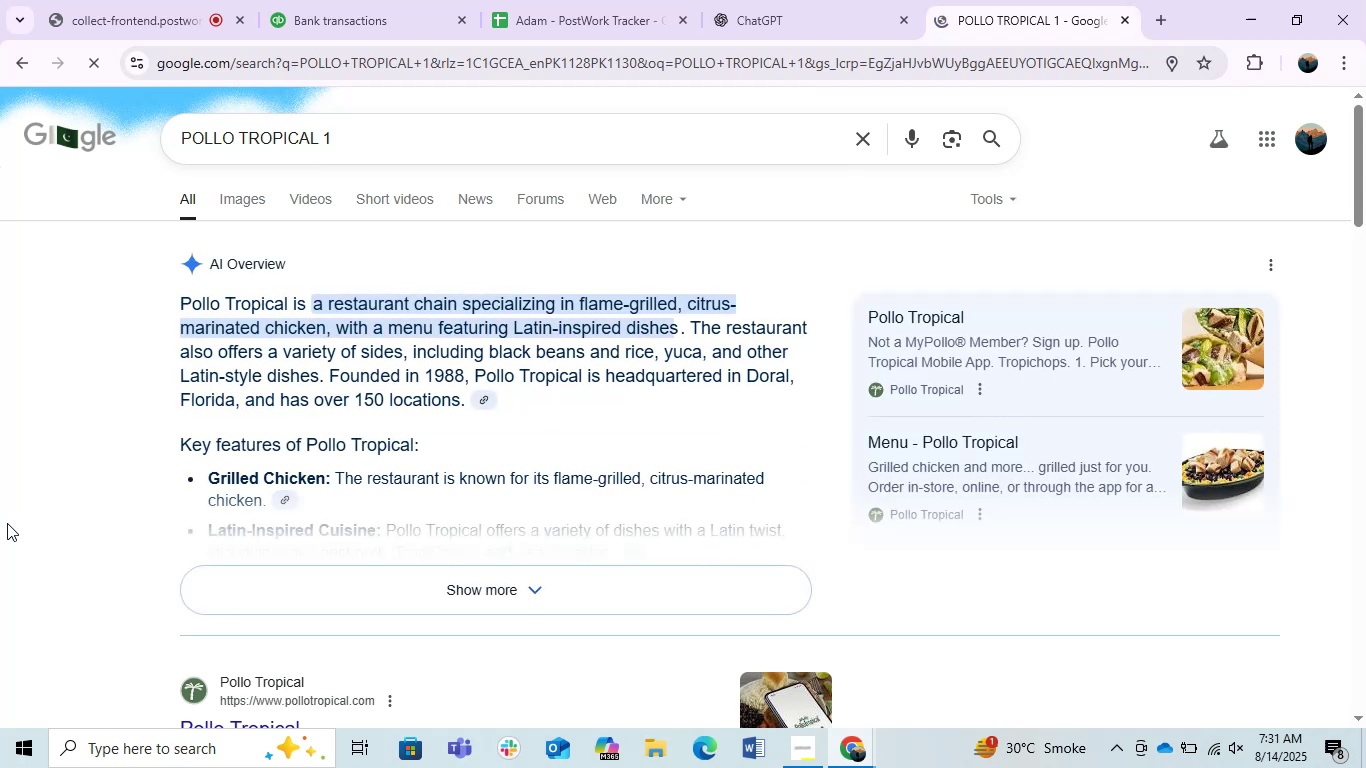 
left_click([315, 0])
 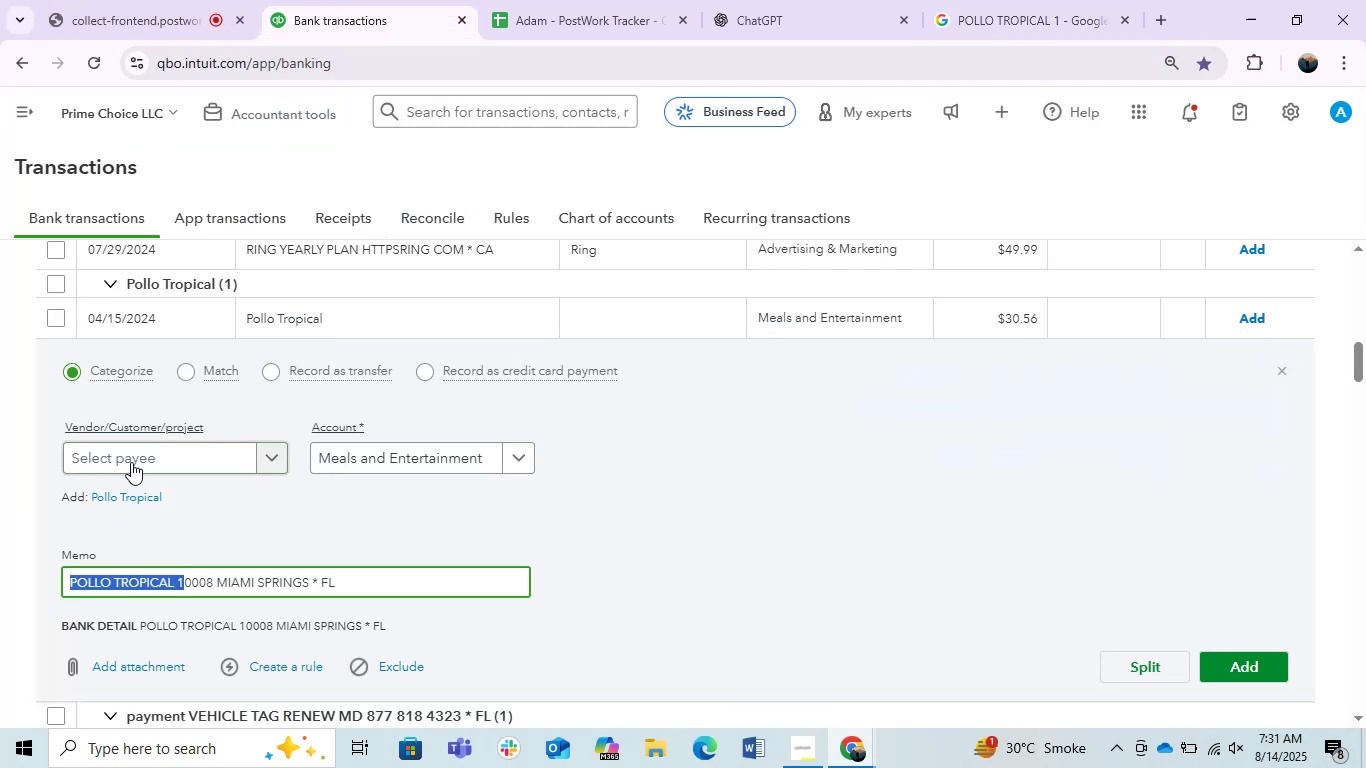 
left_click([131, 462])
 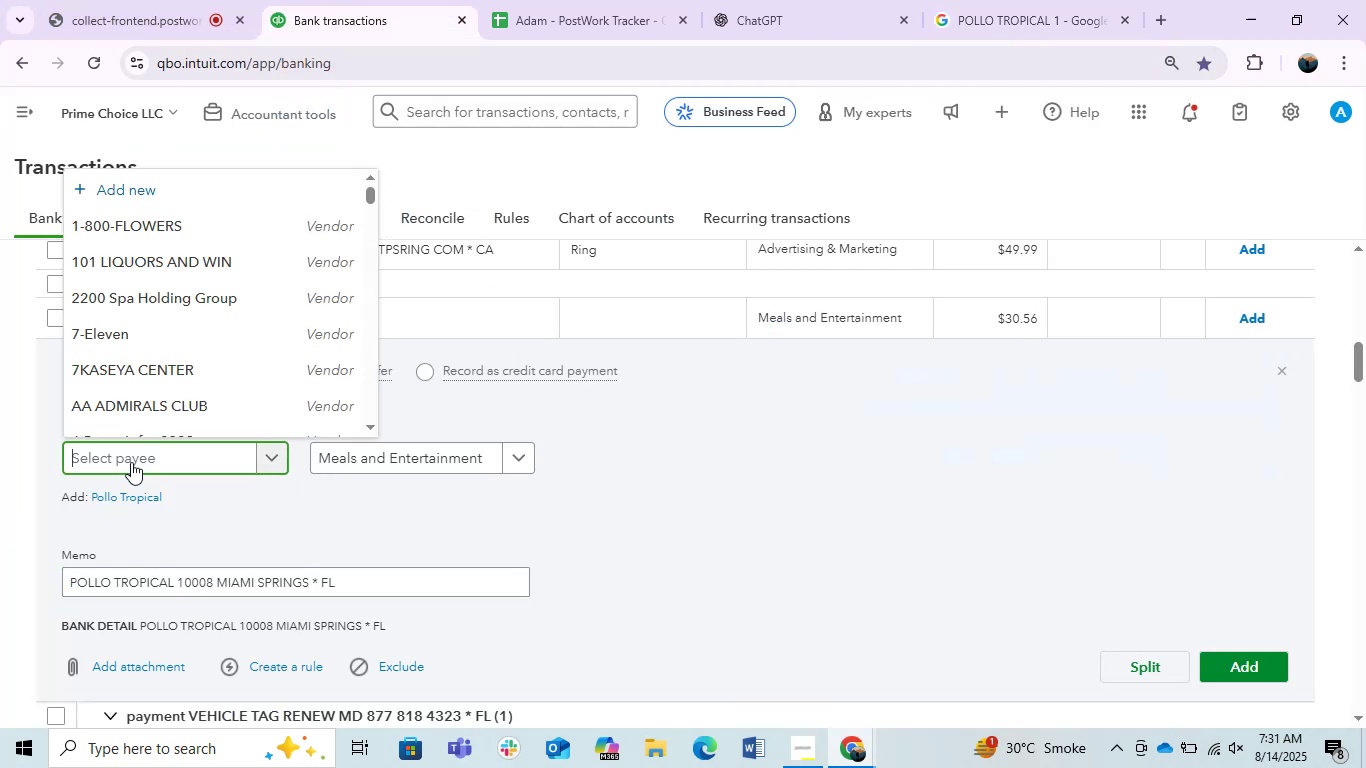 
key(Control+V)
 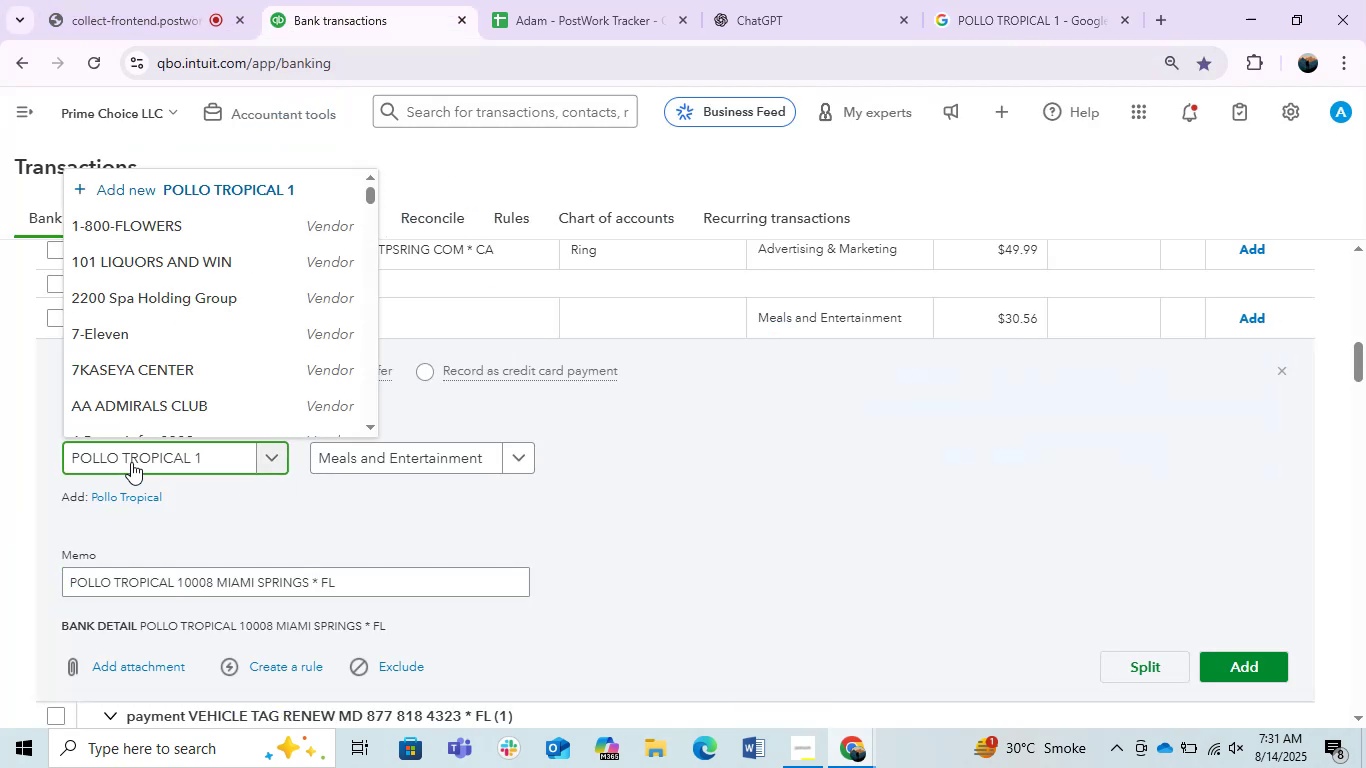 
key(Backspace)
 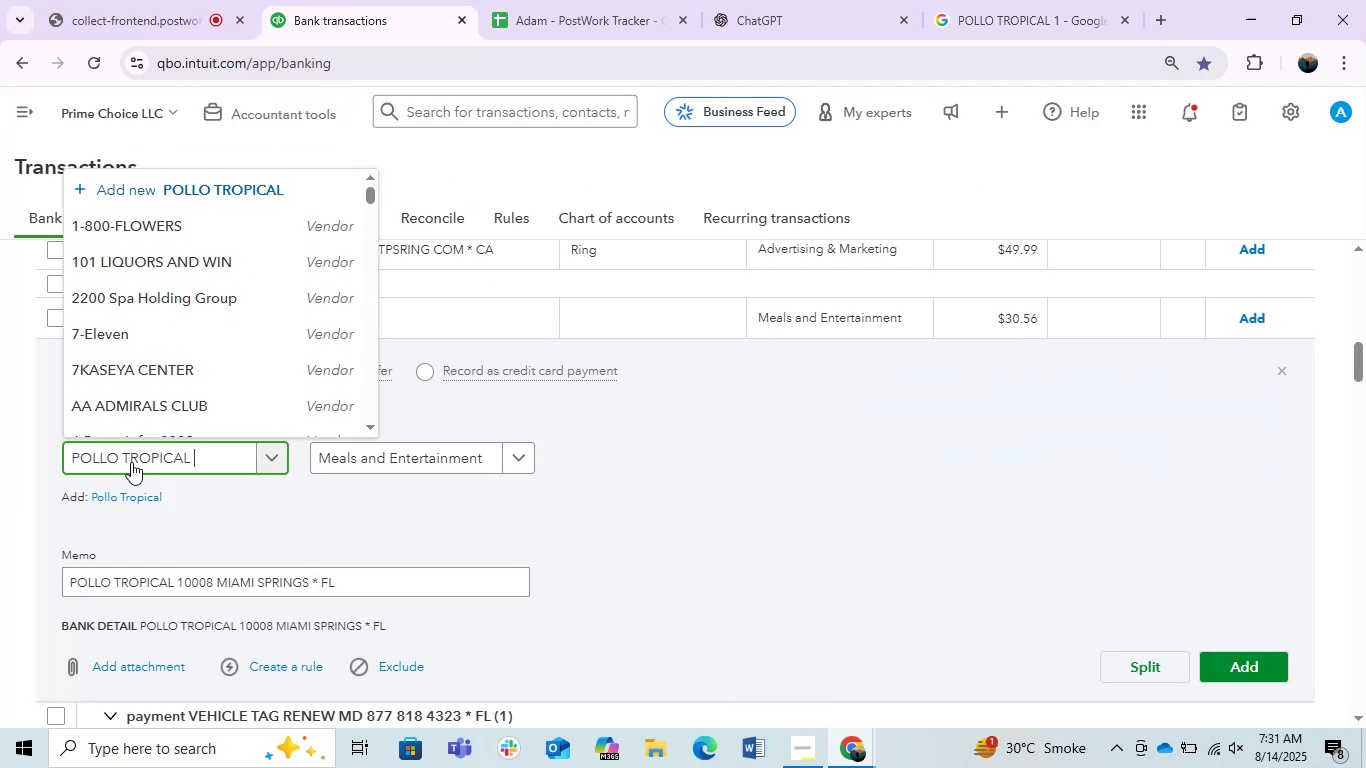 
key(Backspace)
 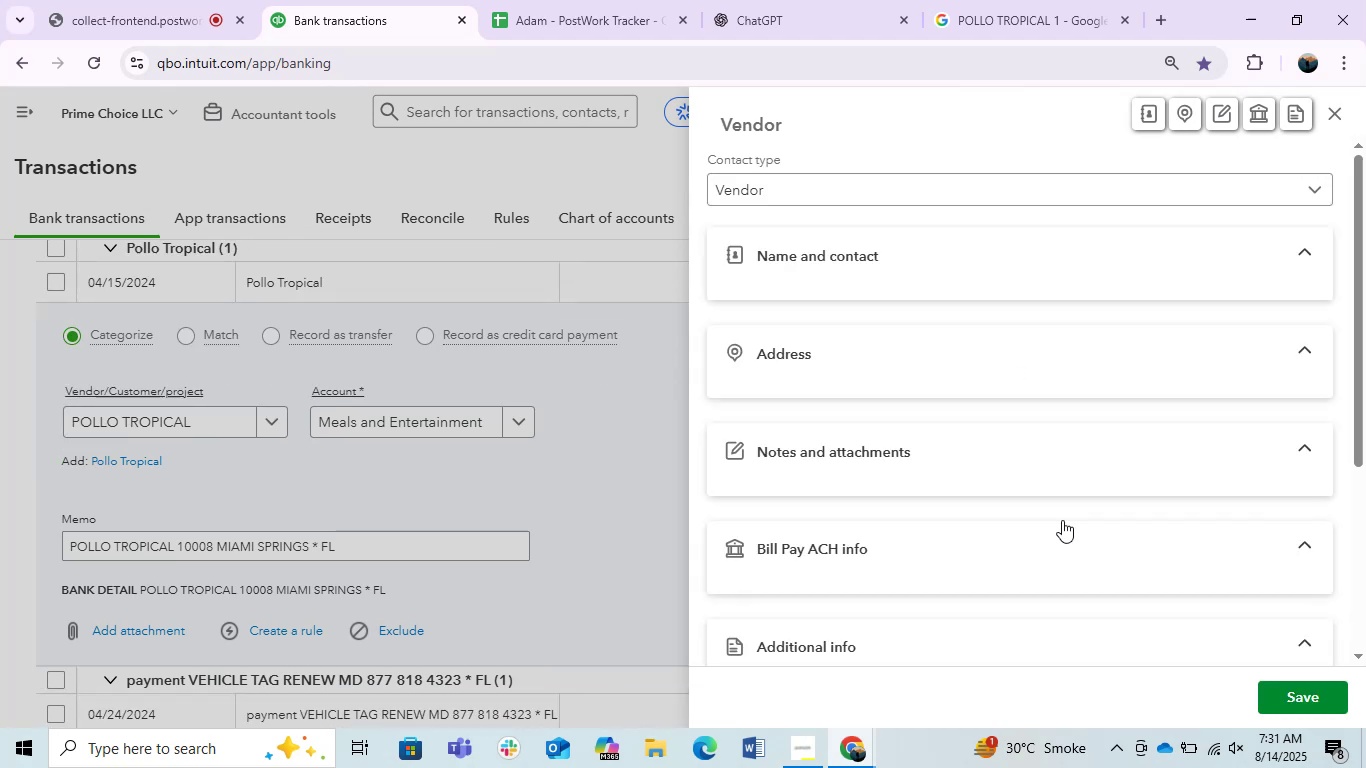 
wait(5.17)
 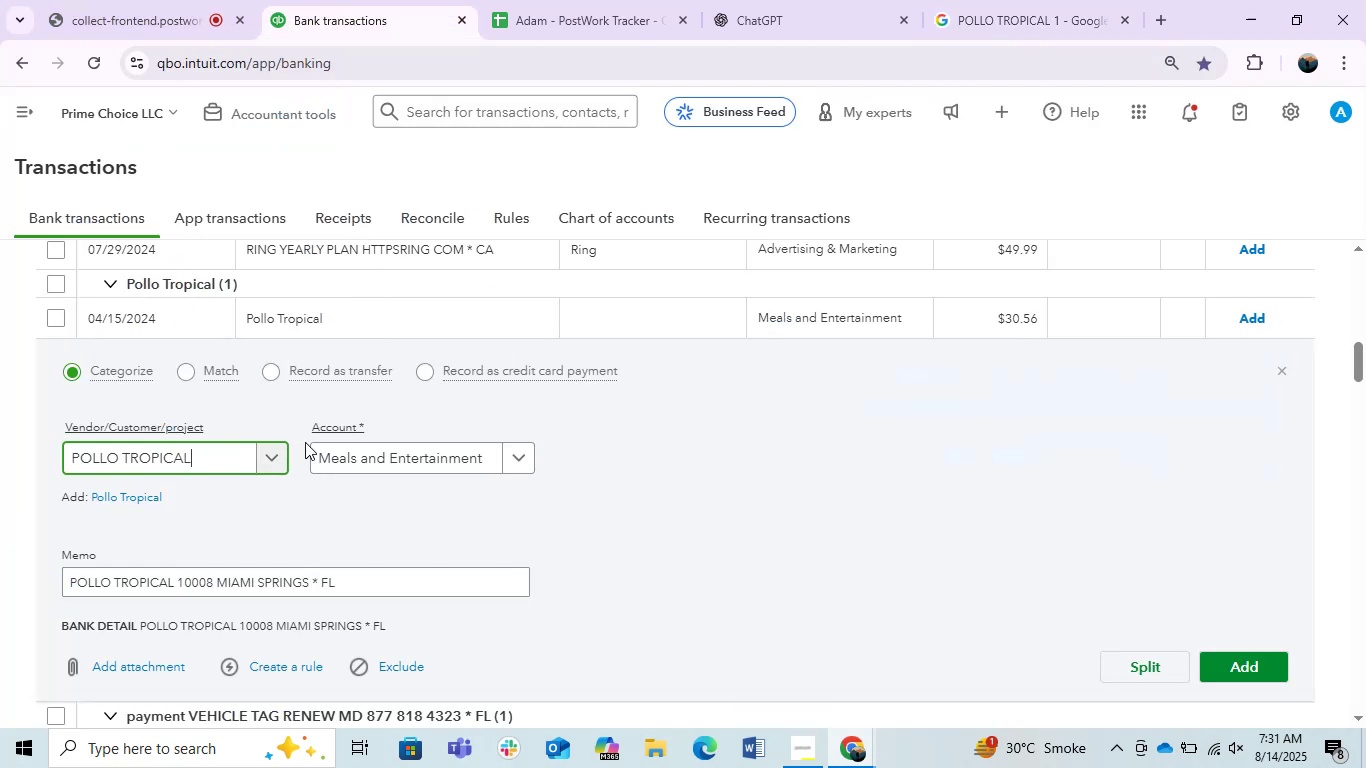 
left_click_drag(start_coordinate=[1302, 698], to_coordinate=[1307, 695])
 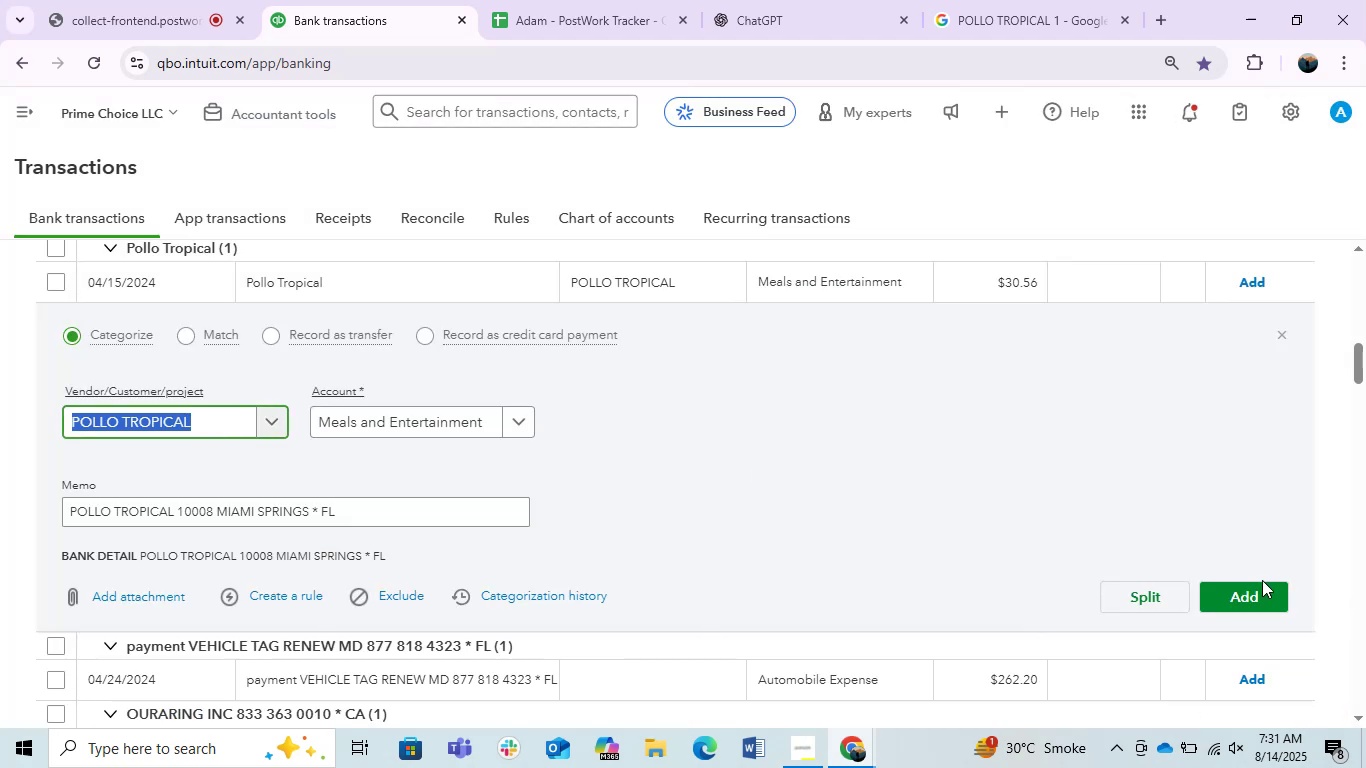 
wait(6.63)
 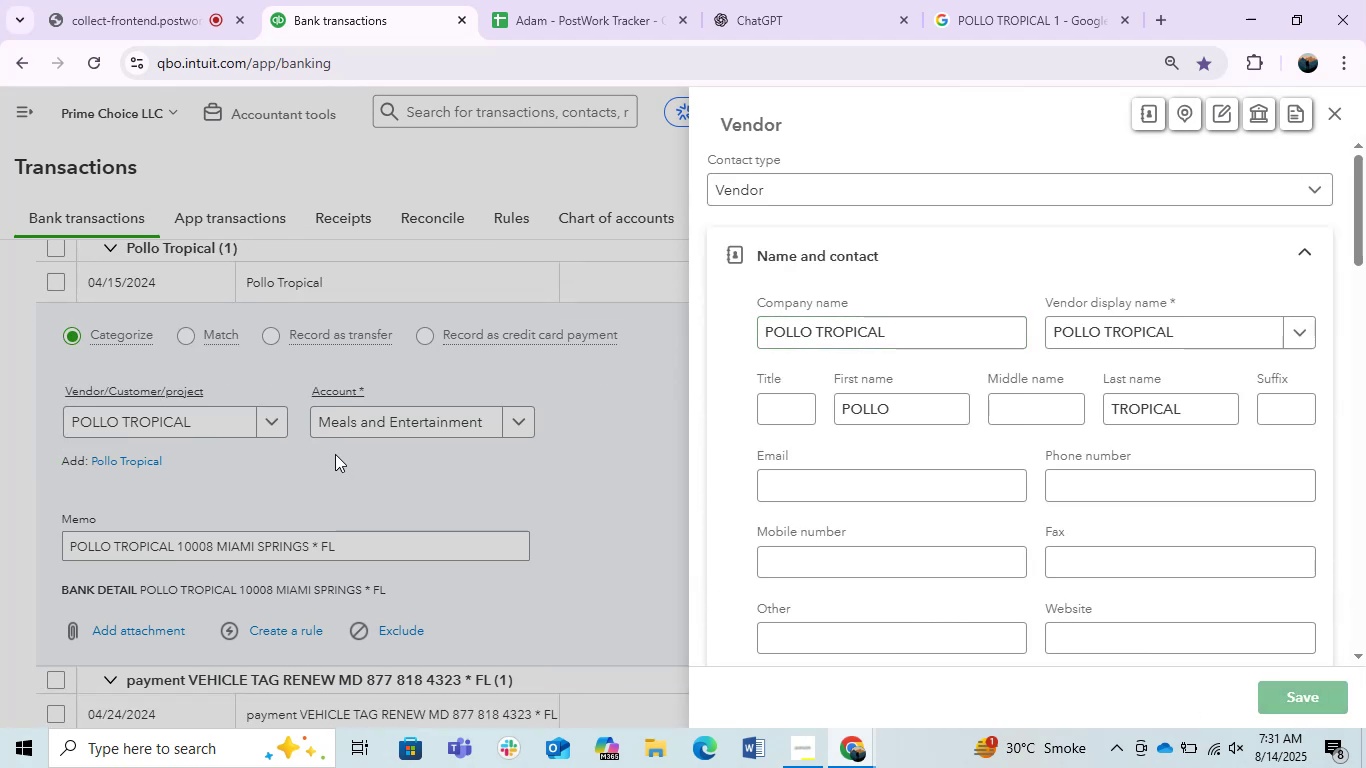 
left_click([1234, 597])
 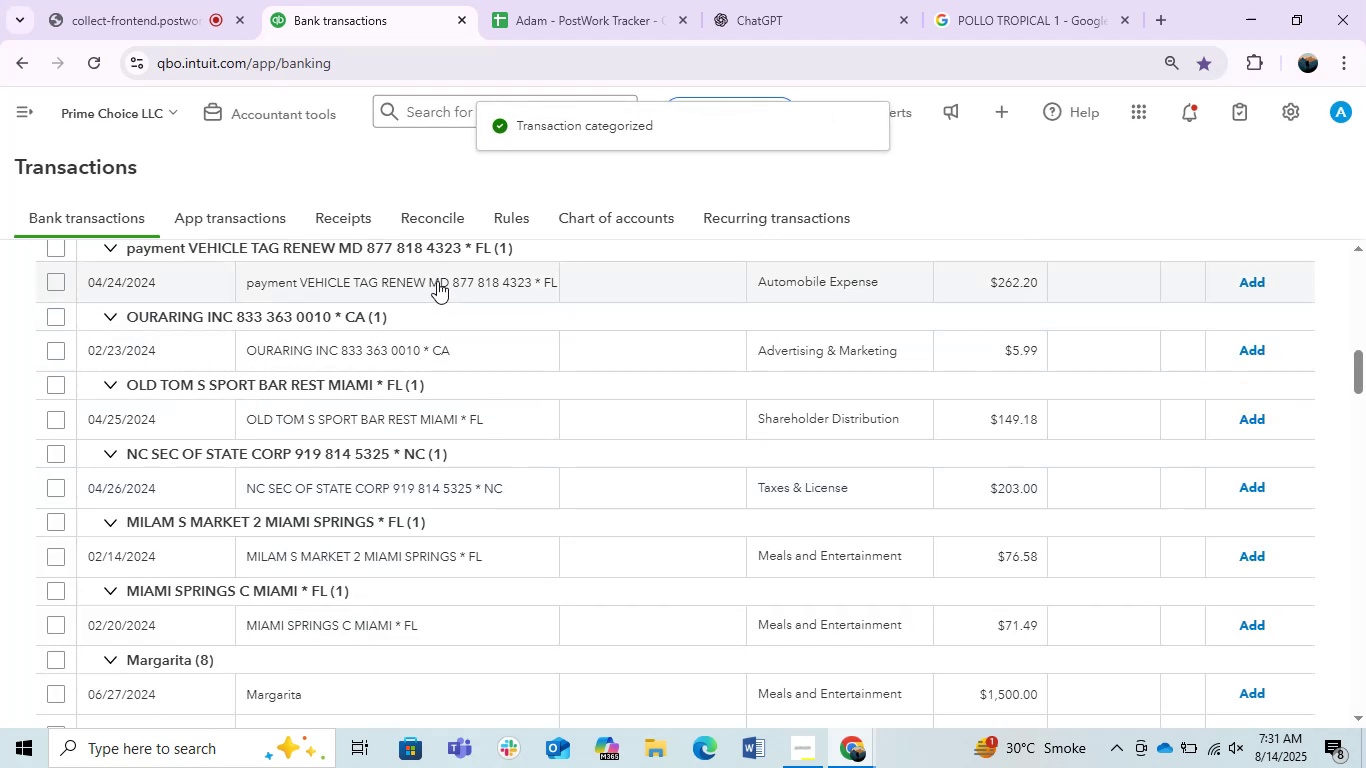 
wait(9.7)
 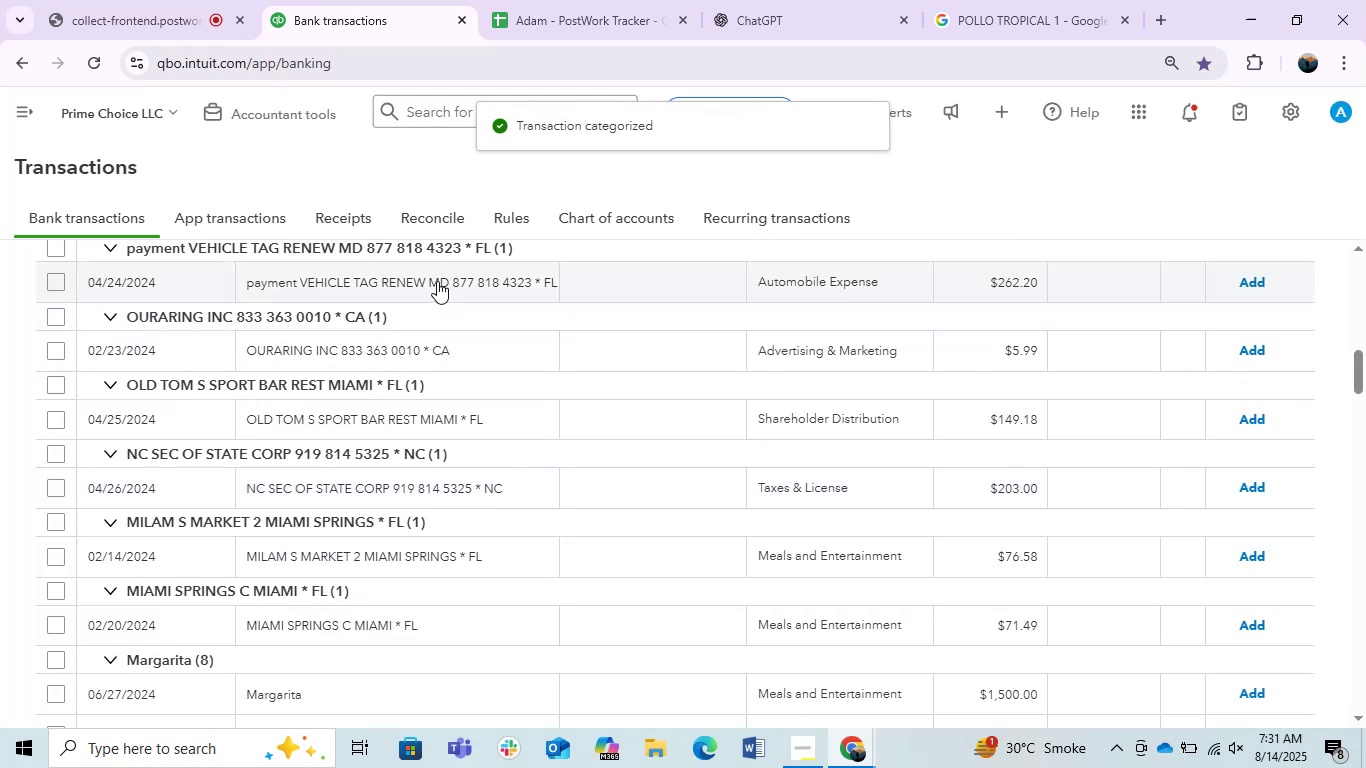 
left_click([437, 281])
 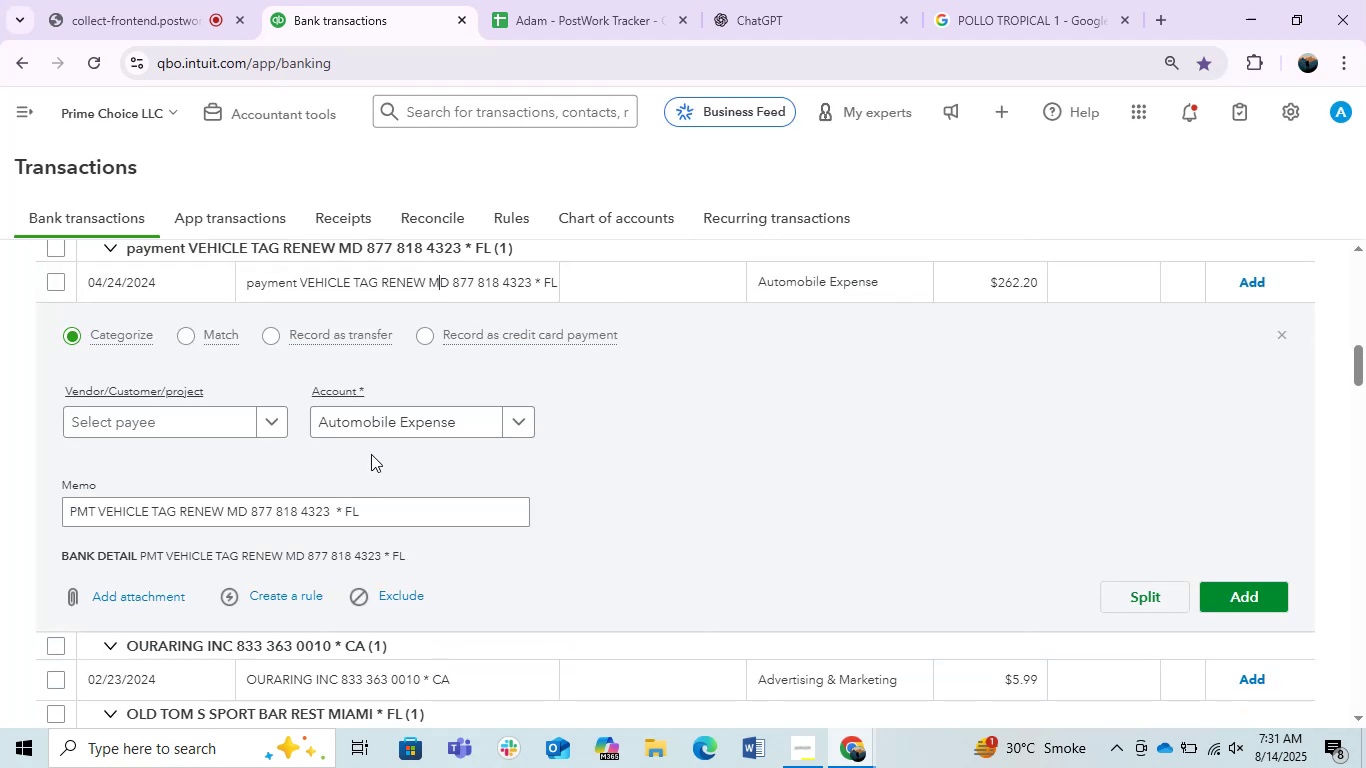 
left_click([383, 416])
 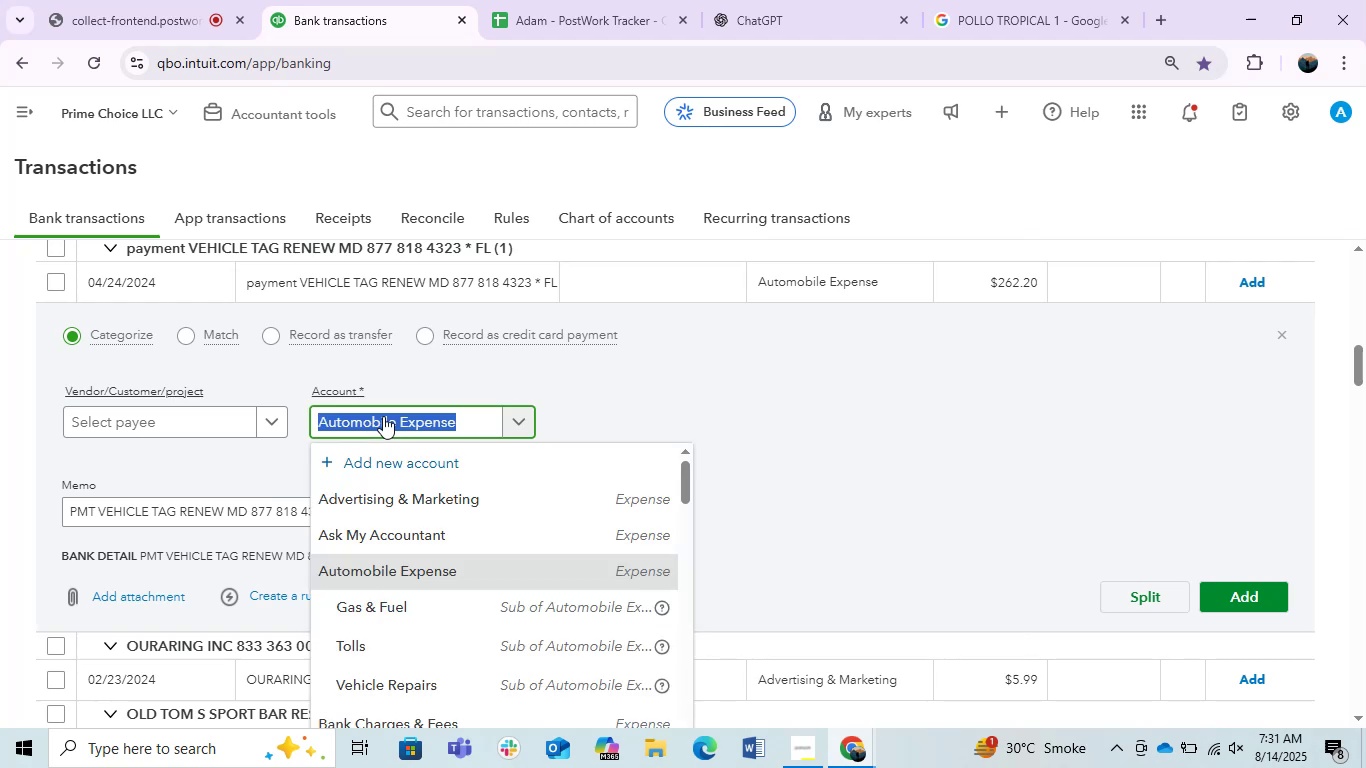 
type(vehicle)
 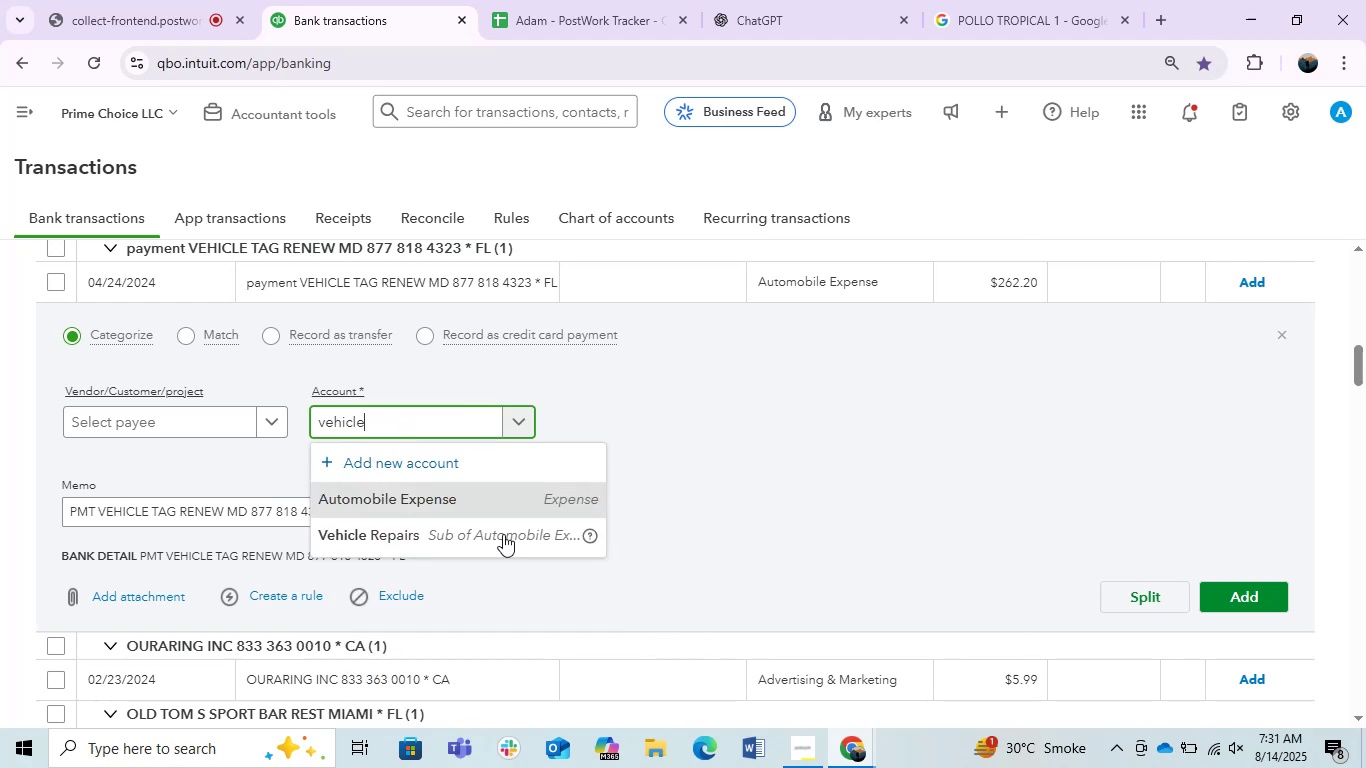 
left_click([475, 539])
 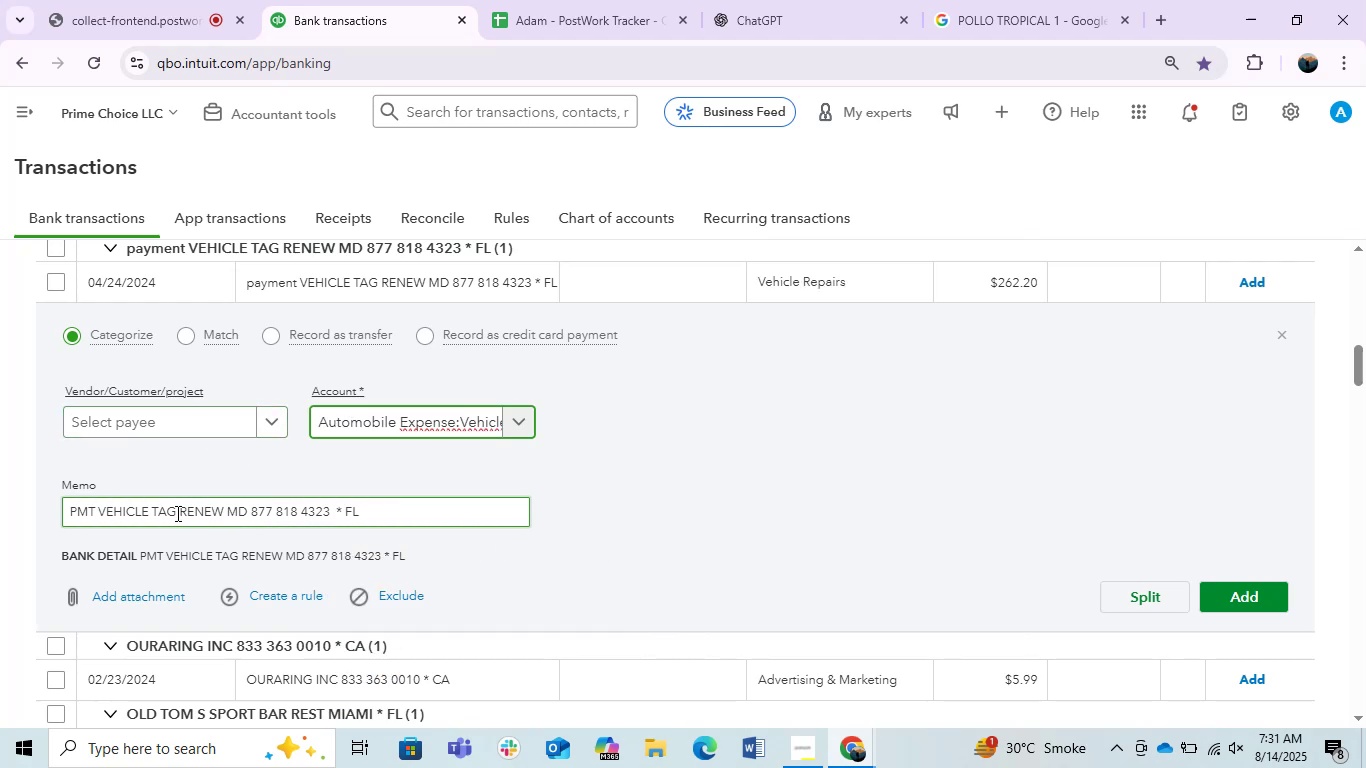 
wait(6.2)
 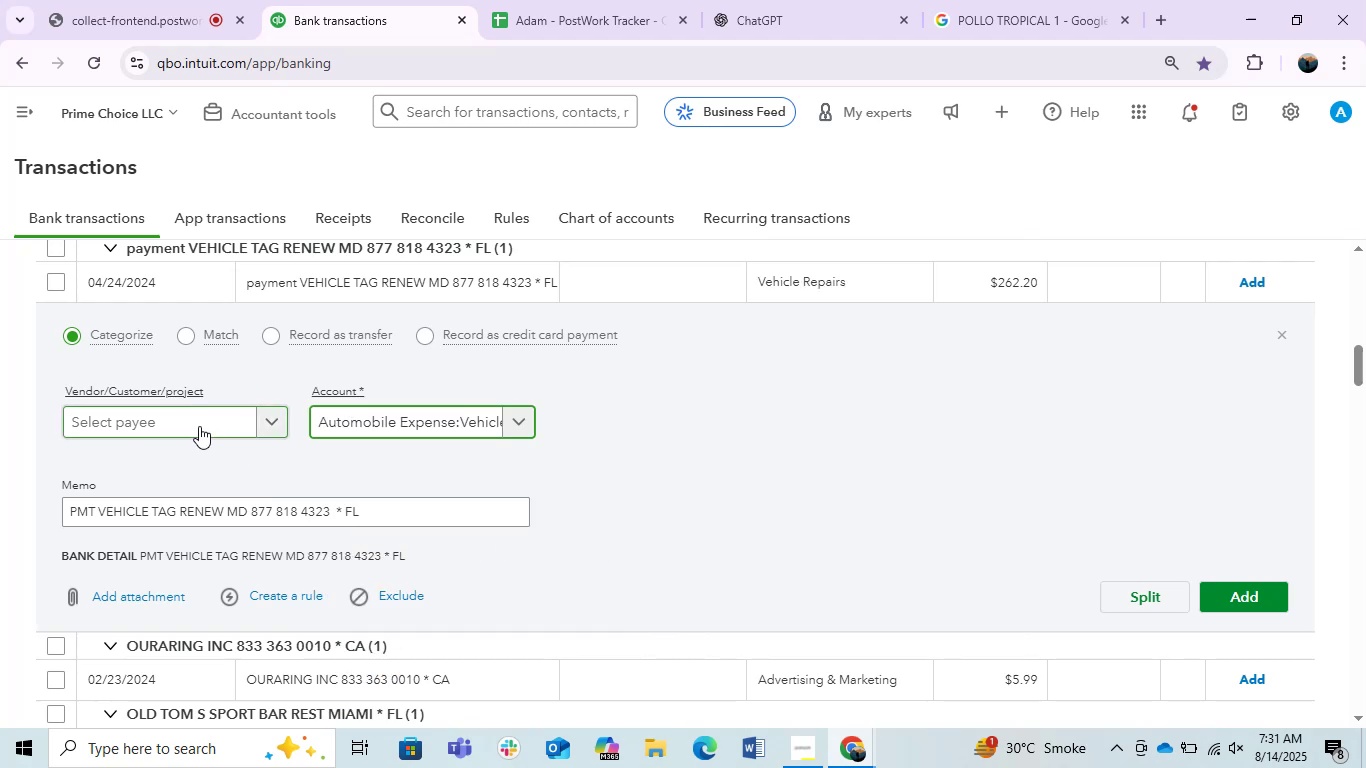 
left_click_drag(start_coordinate=[226, 513], to_coordinate=[100, 517])
 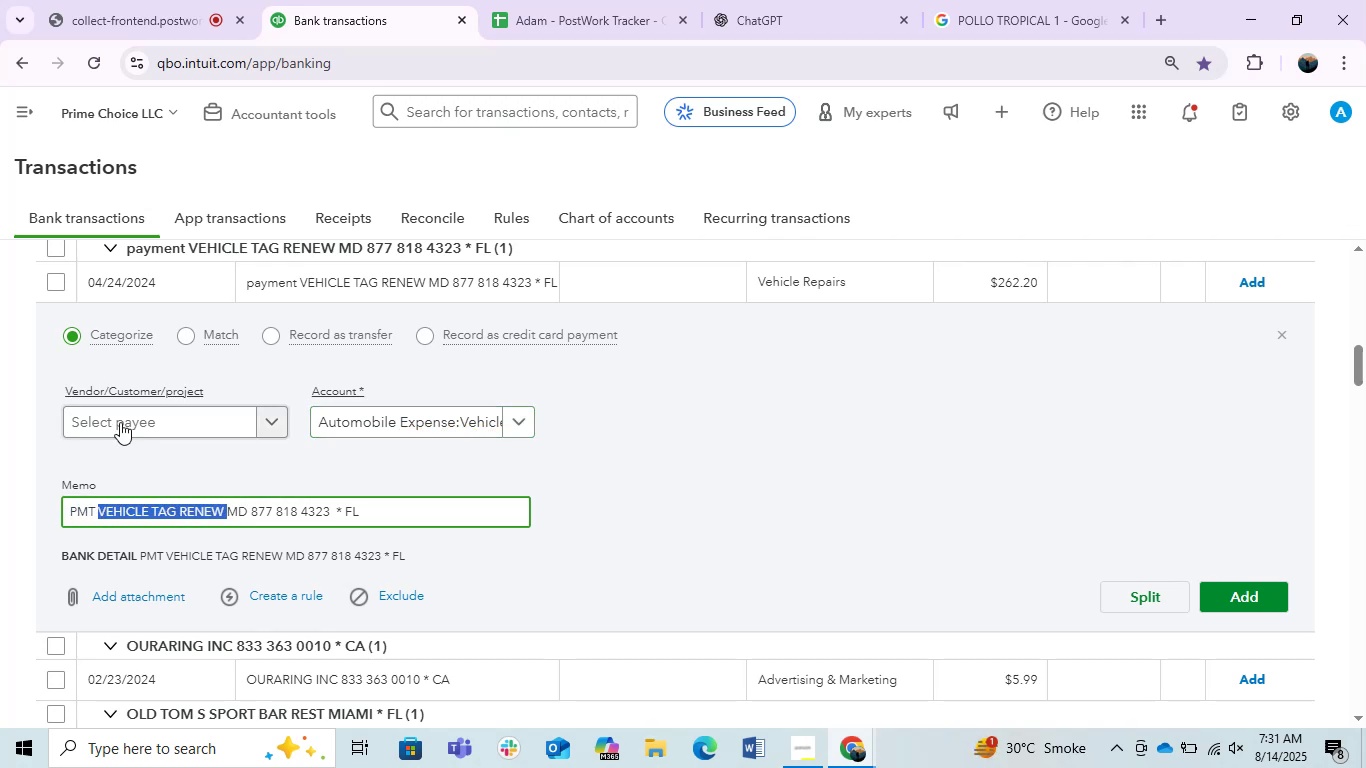 
key(Control+C)
 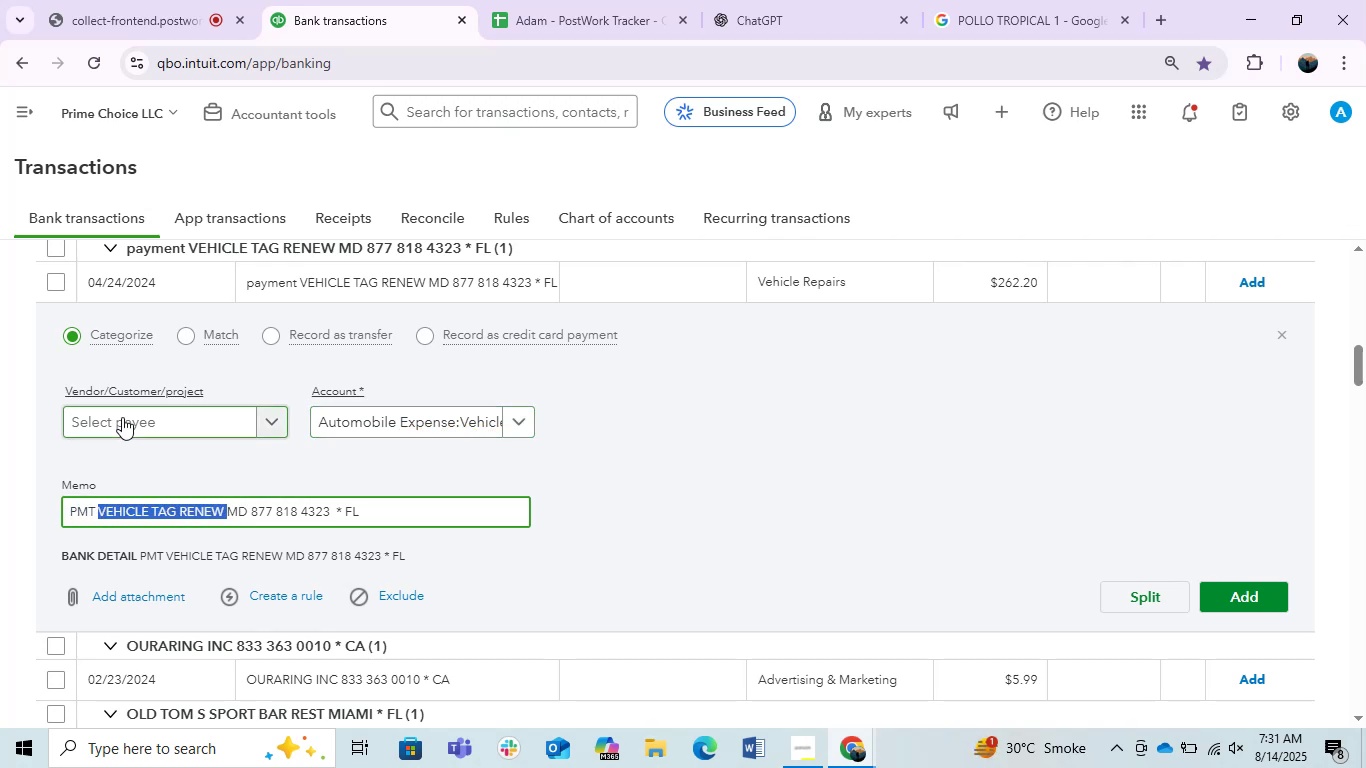 
left_click([128, 412])
 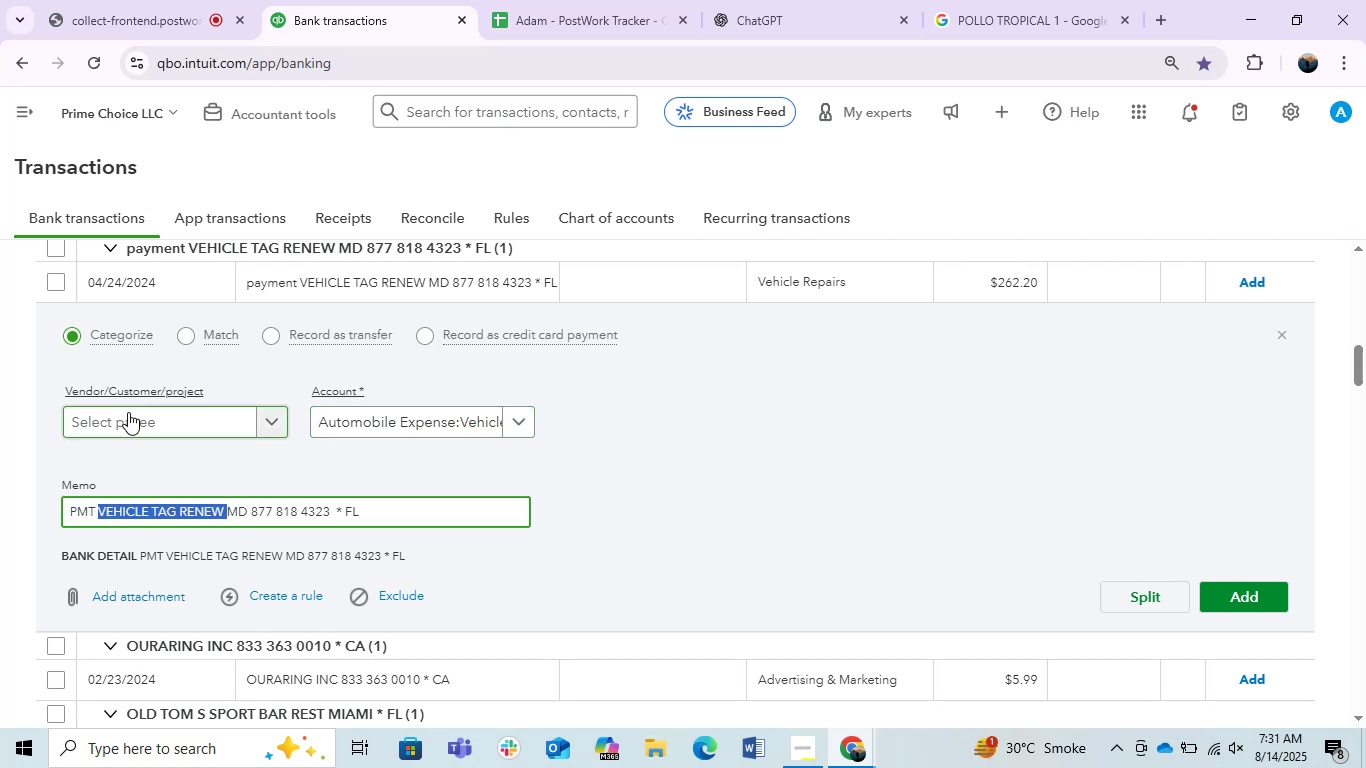 
key(Control+V)
 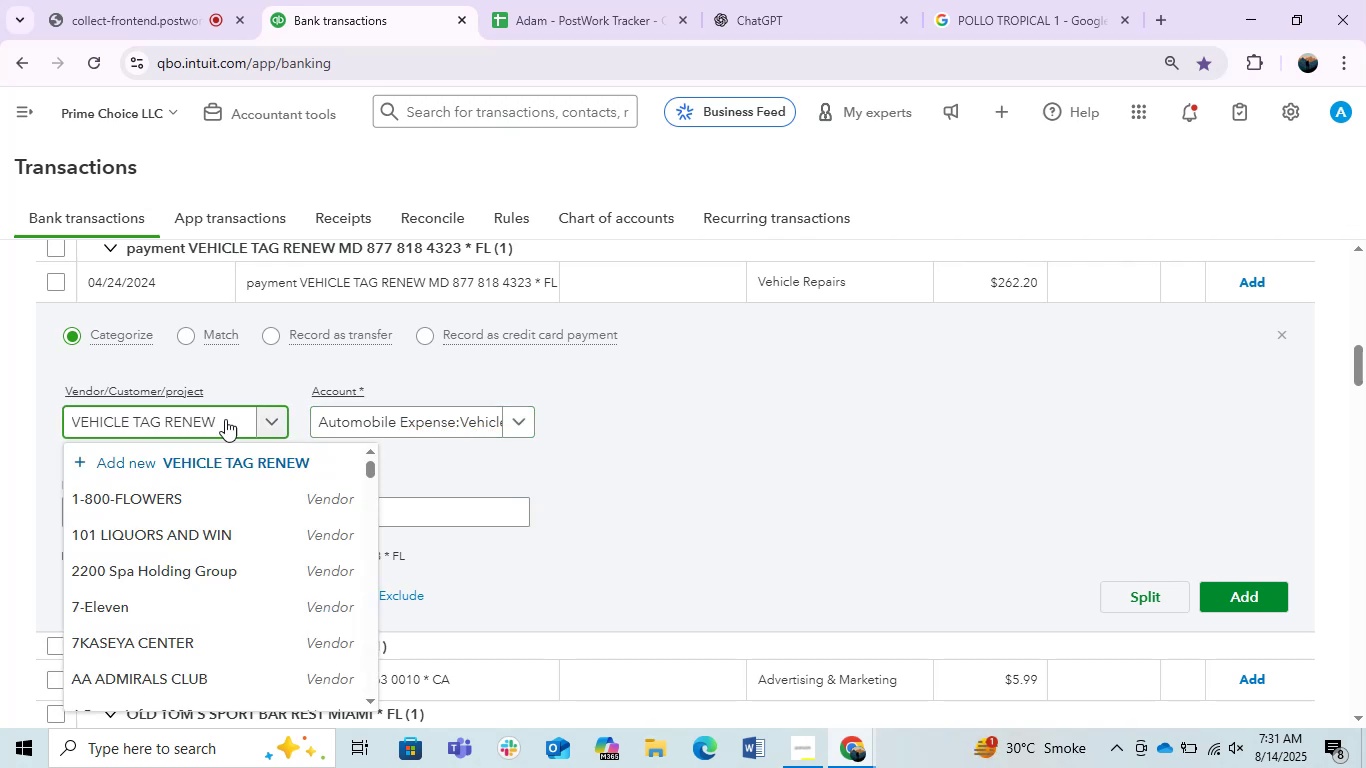 
left_click_drag(start_coordinate=[235, 460], to_coordinate=[224, 467])
 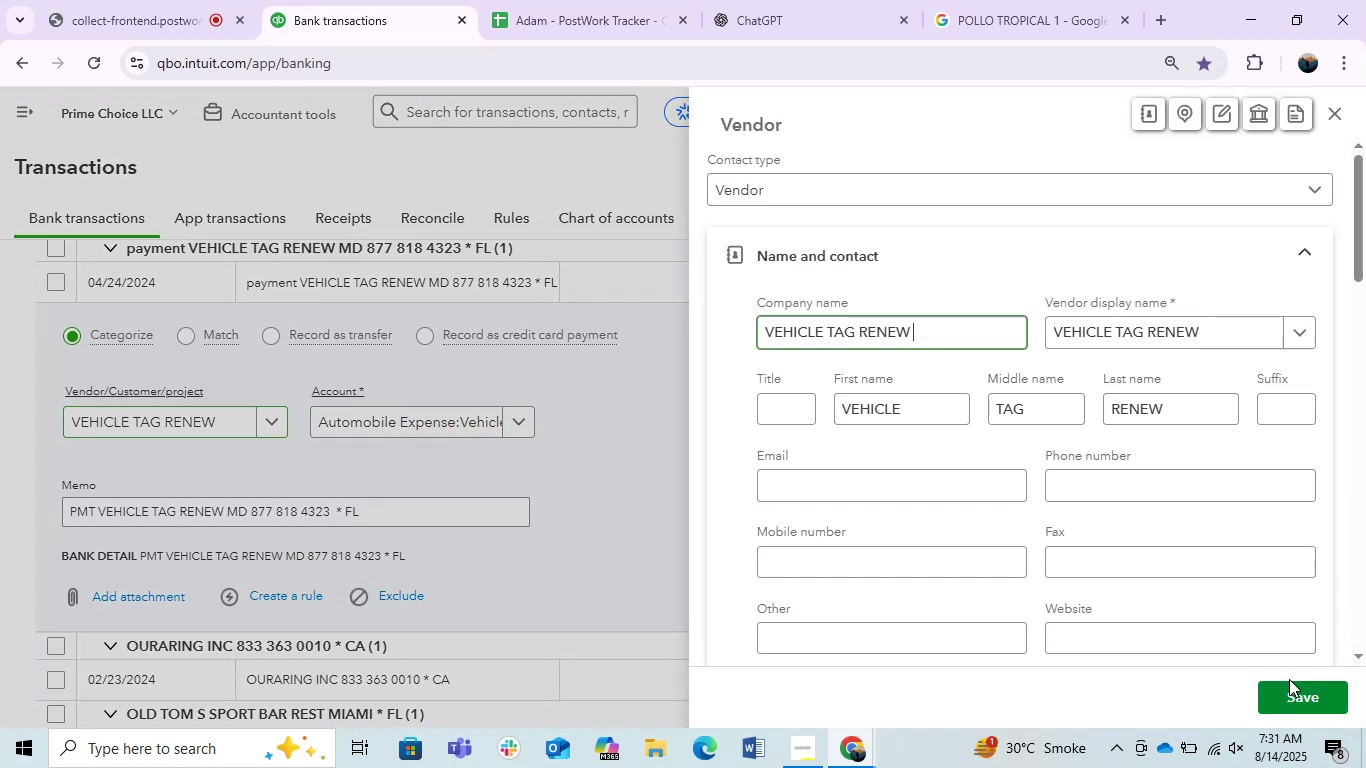 
left_click([1301, 706])
 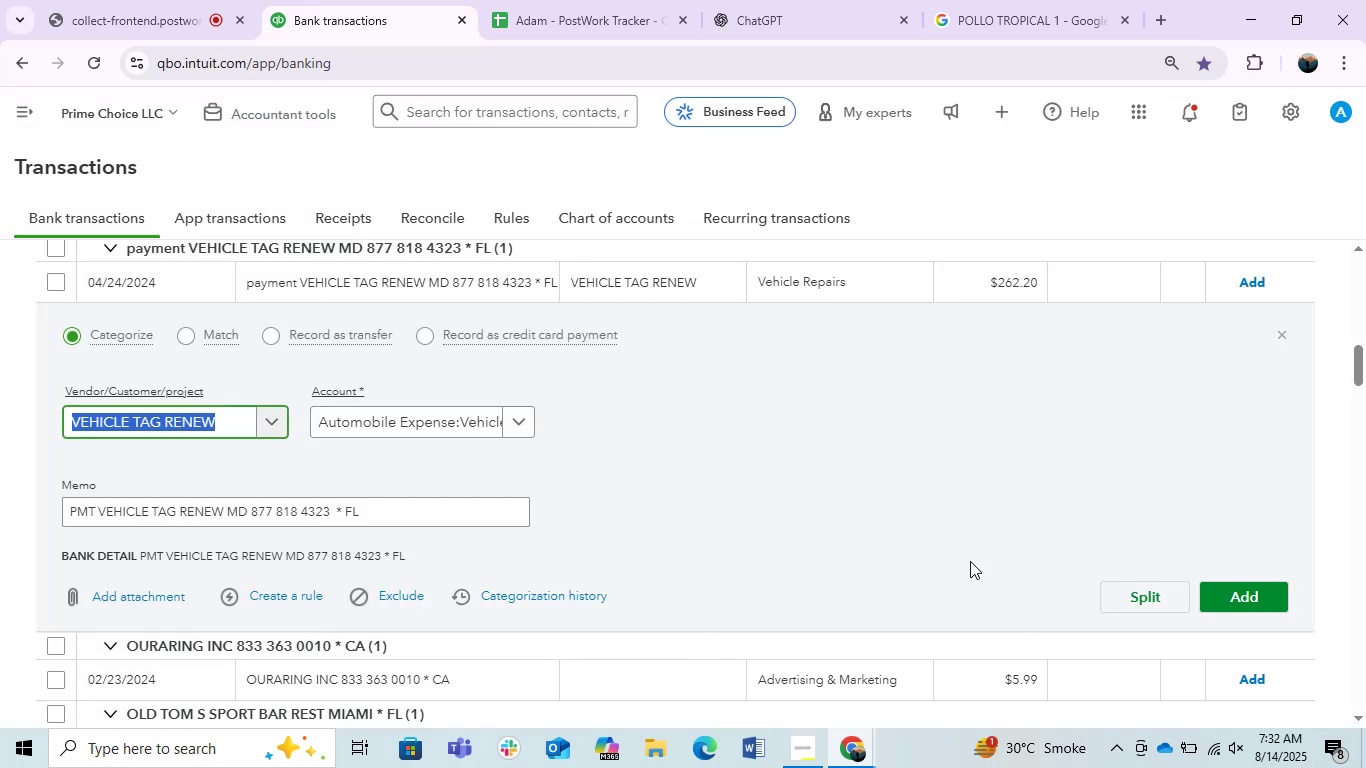 
left_click([1229, 583])
 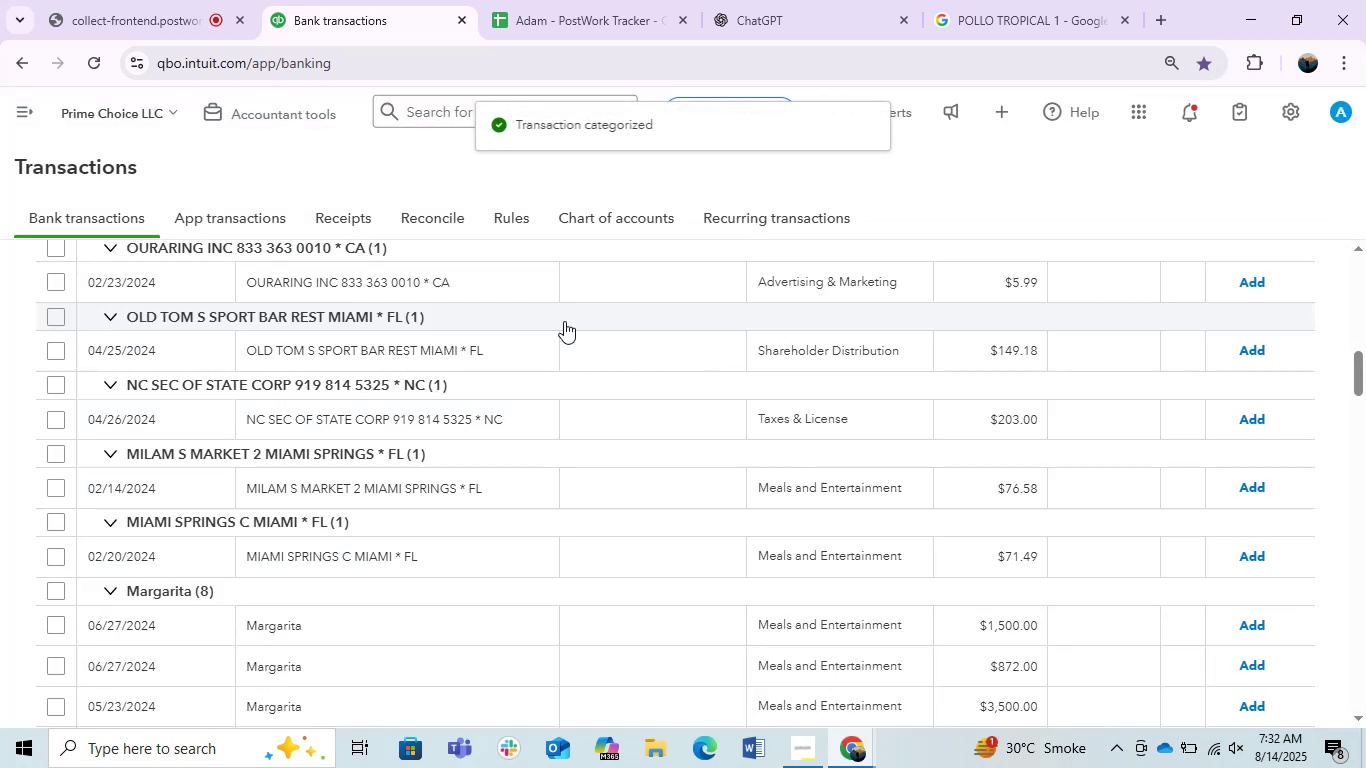 
left_click([488, 274])
 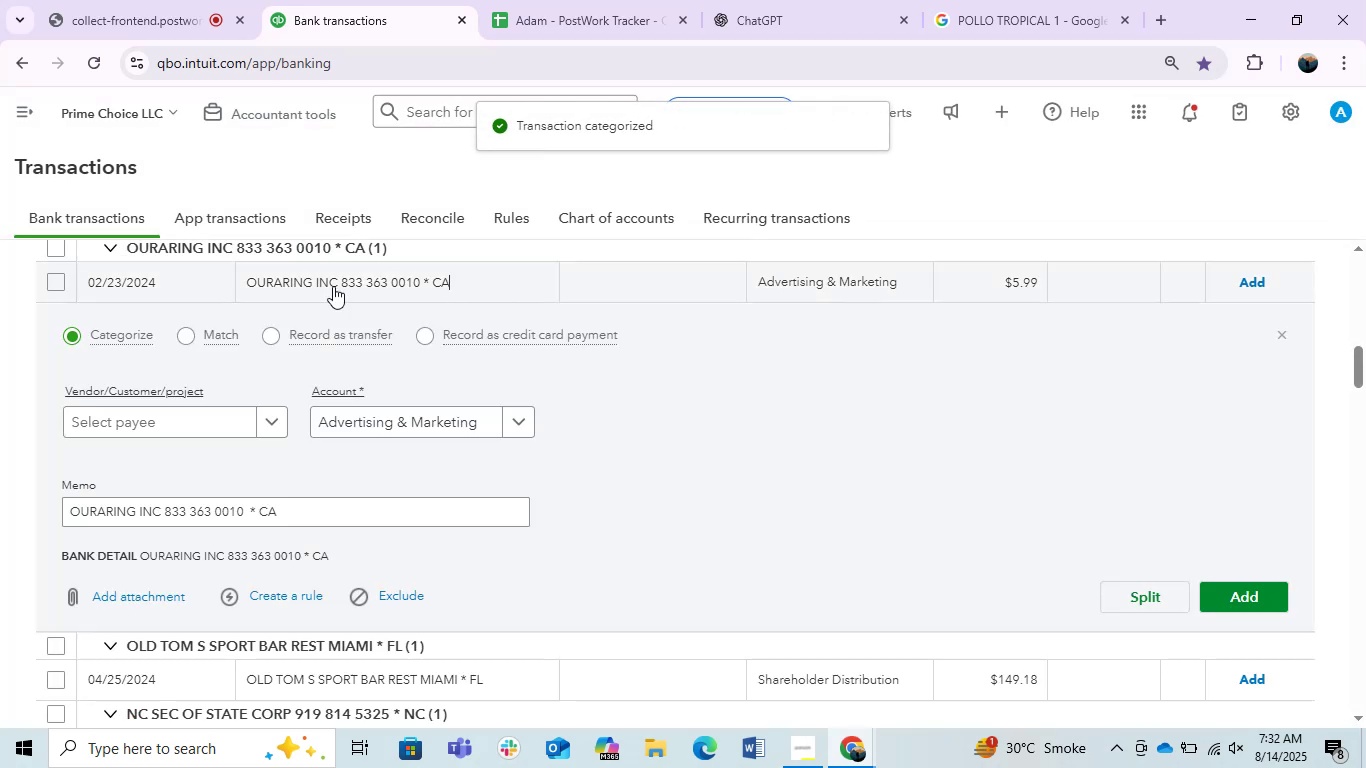 
left_click_drag(start_coordinate=[338, 280], to_coordinate=[236, 298])
 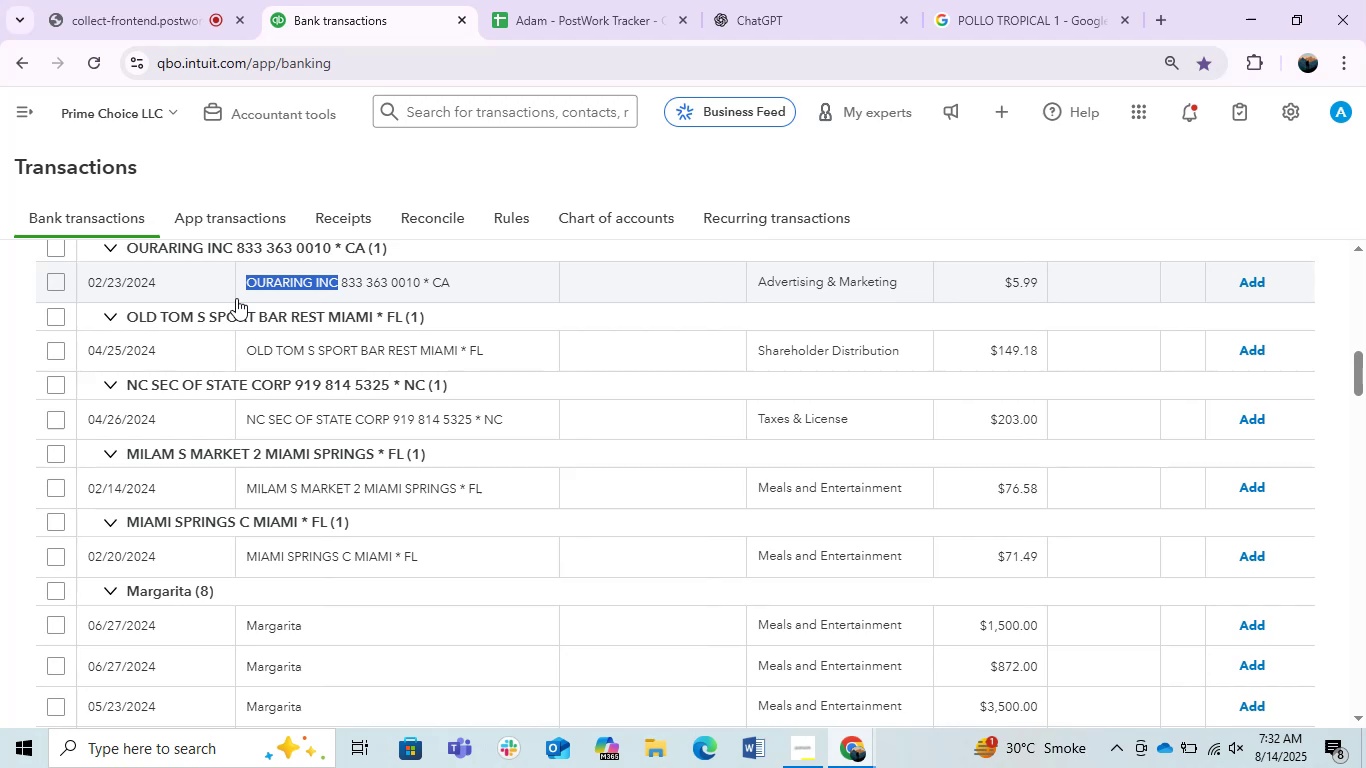 
key(Control+C)
 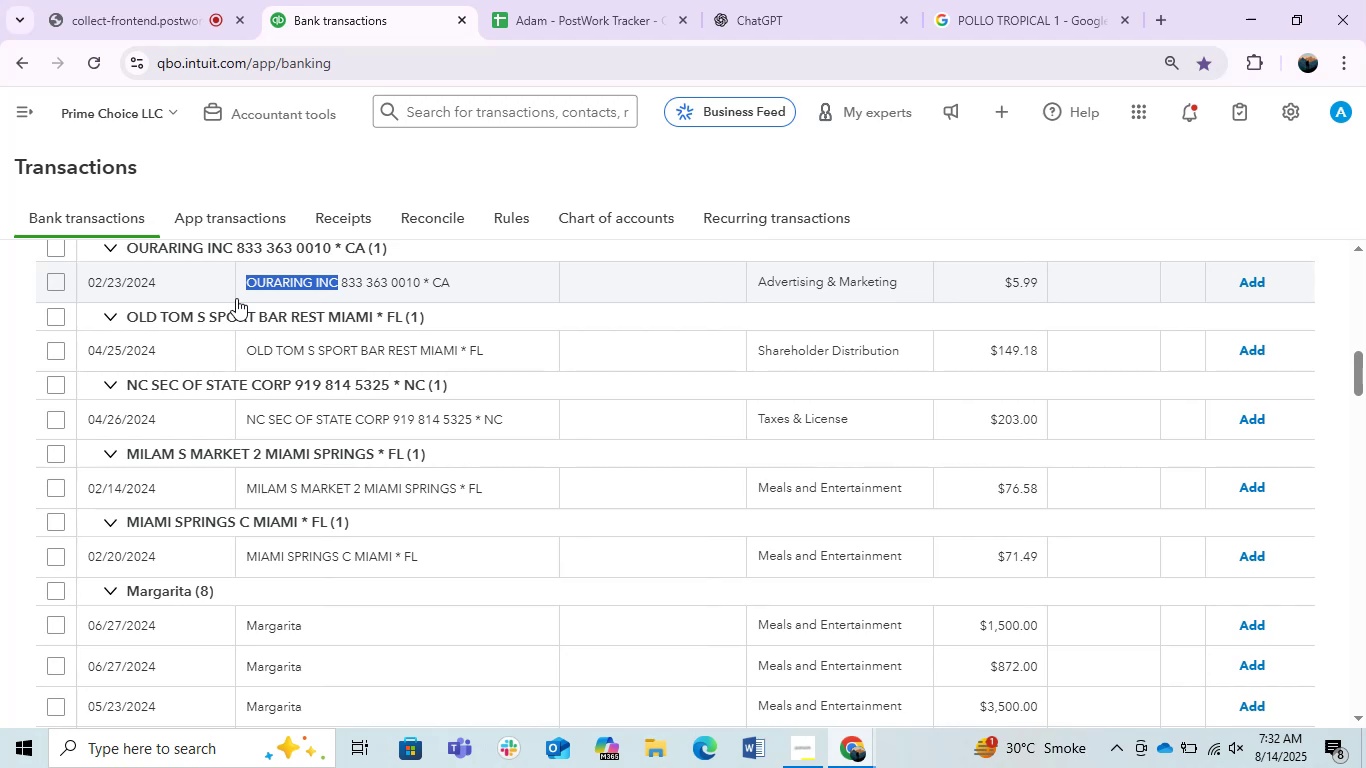 
key(Control+C)
 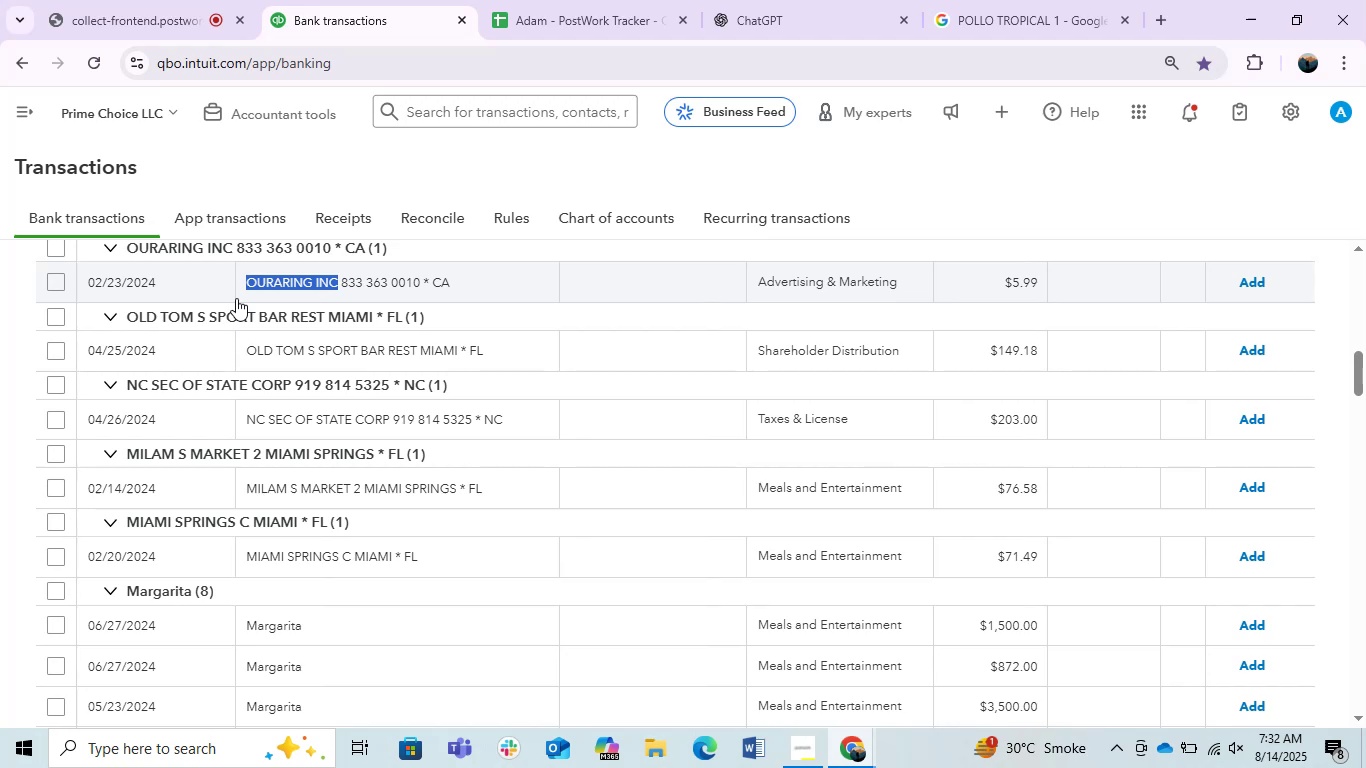 
key(Control+C)
 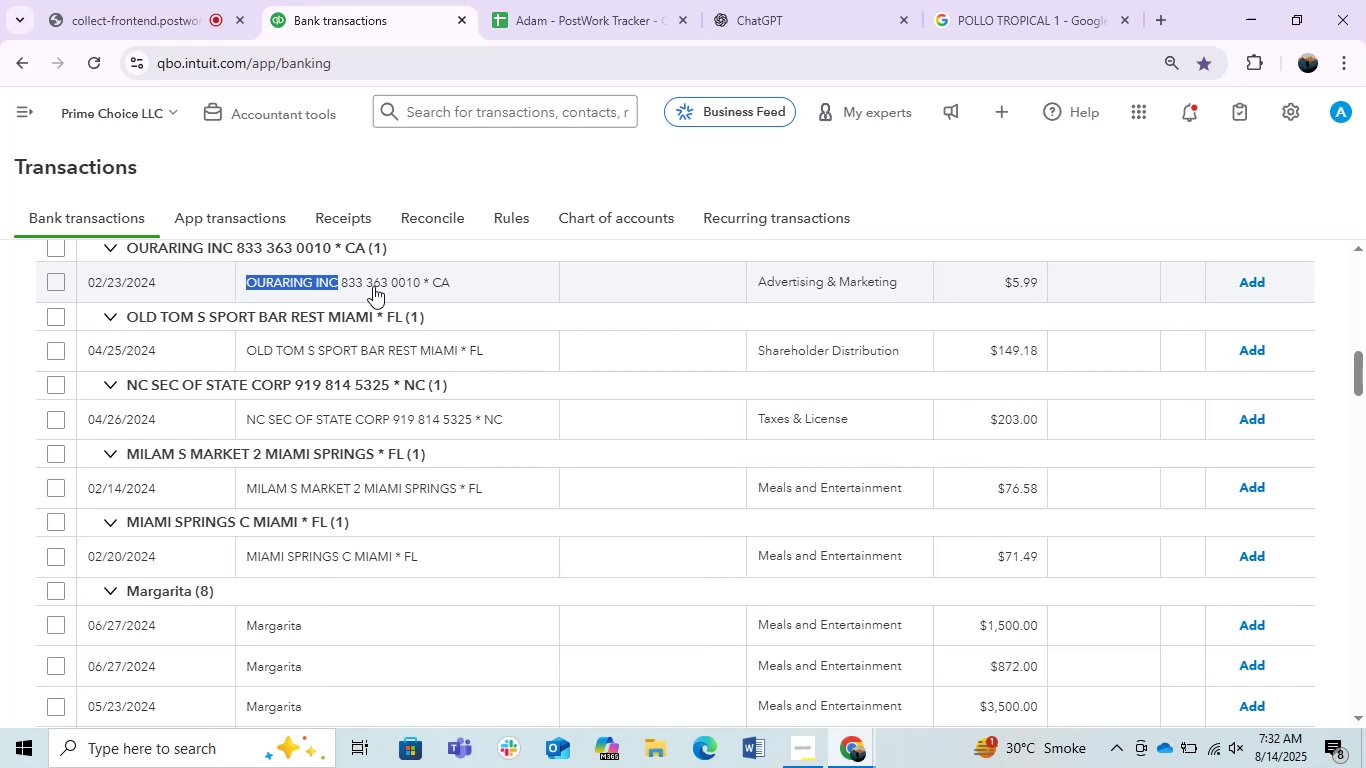 
left_click([373, 286])
 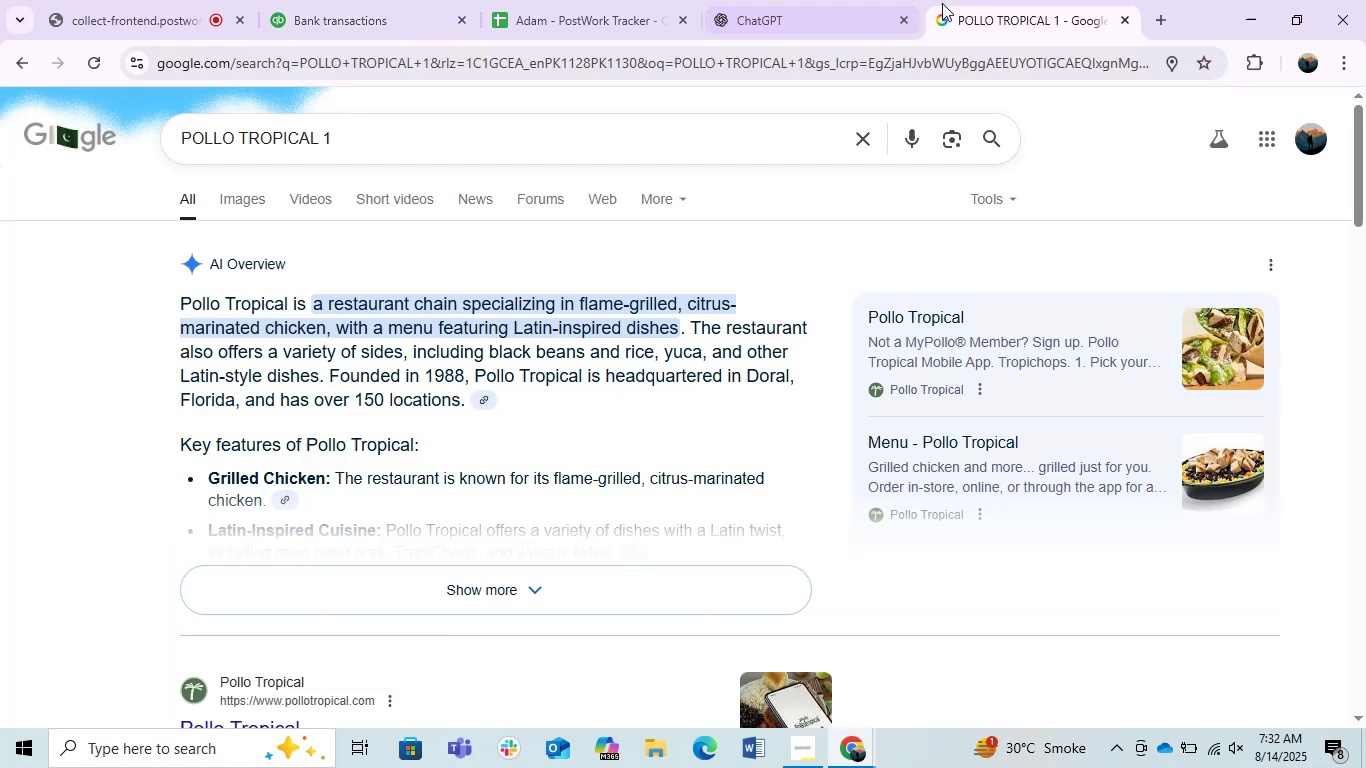 
double_click([959, 78])
 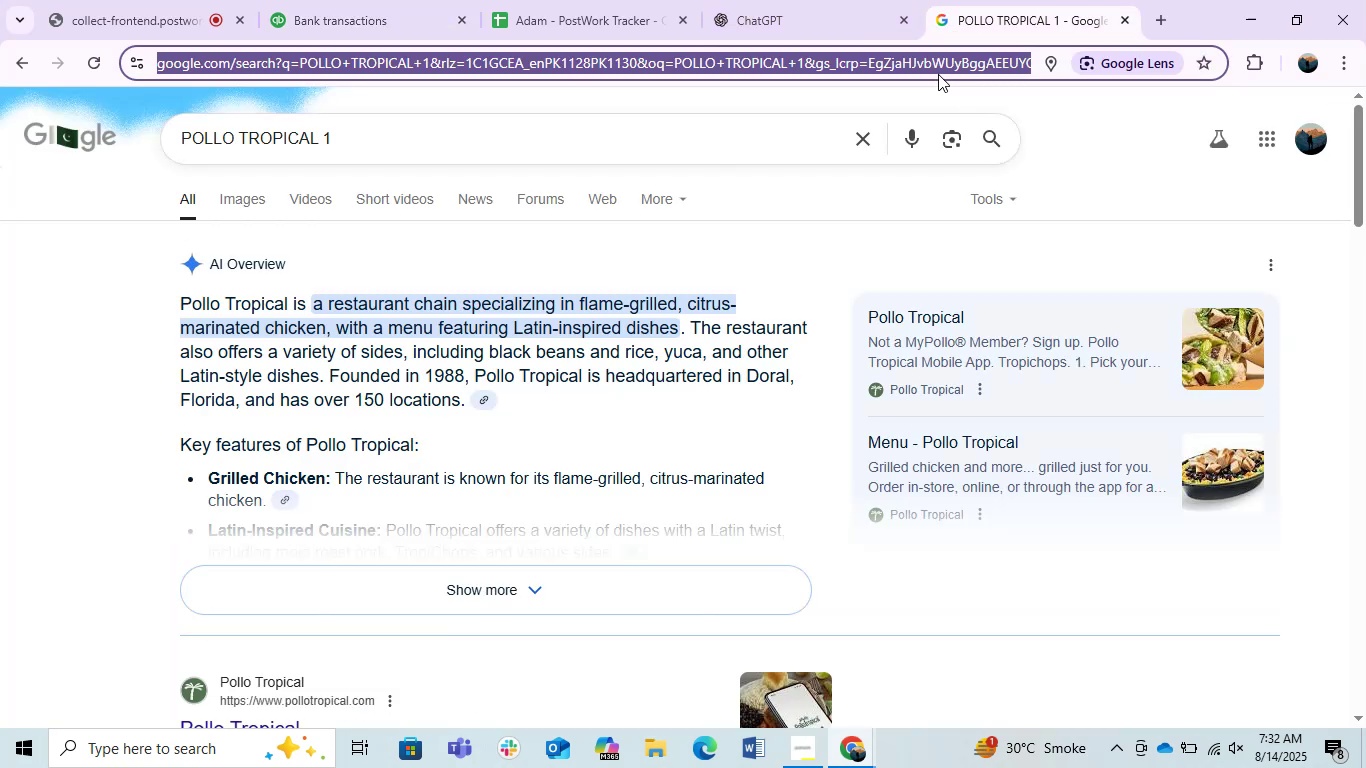 
key(Control+ControlLeft)
 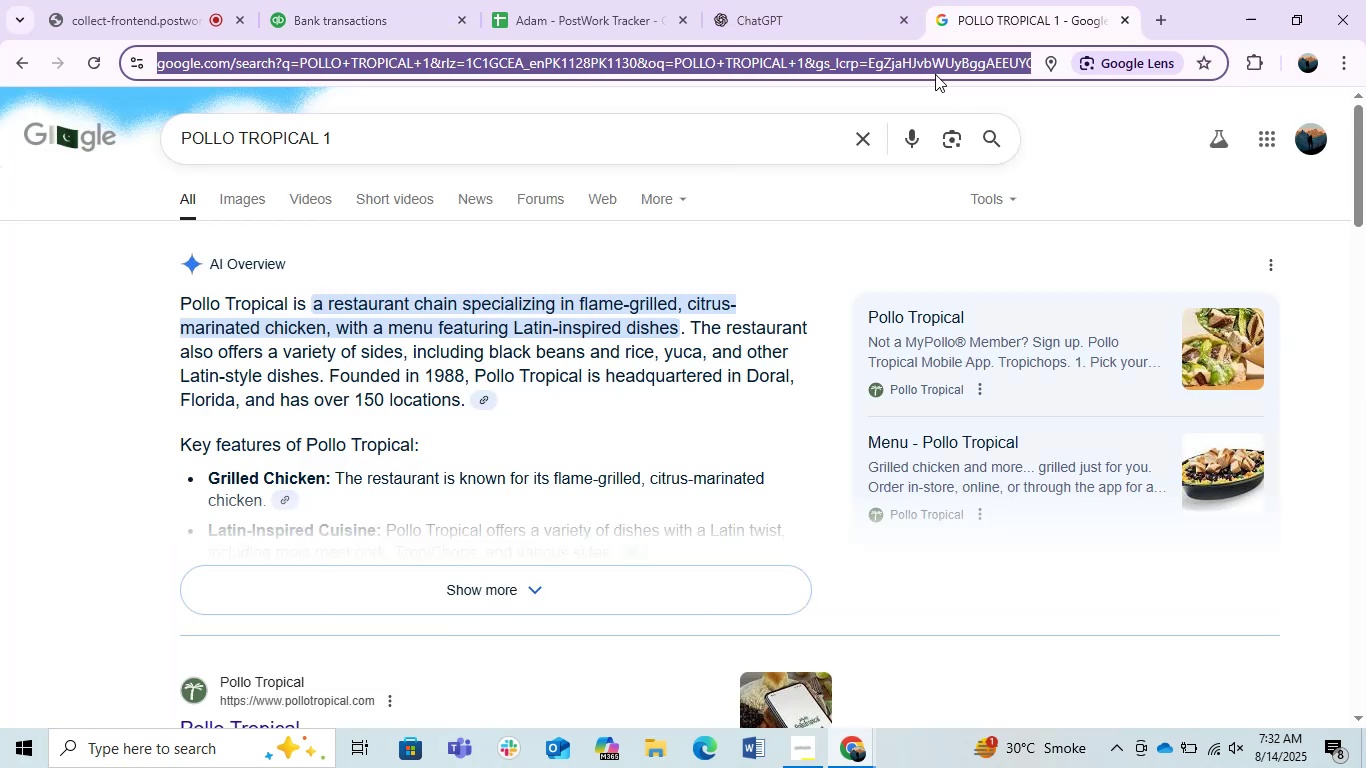 
key(Control+V)
 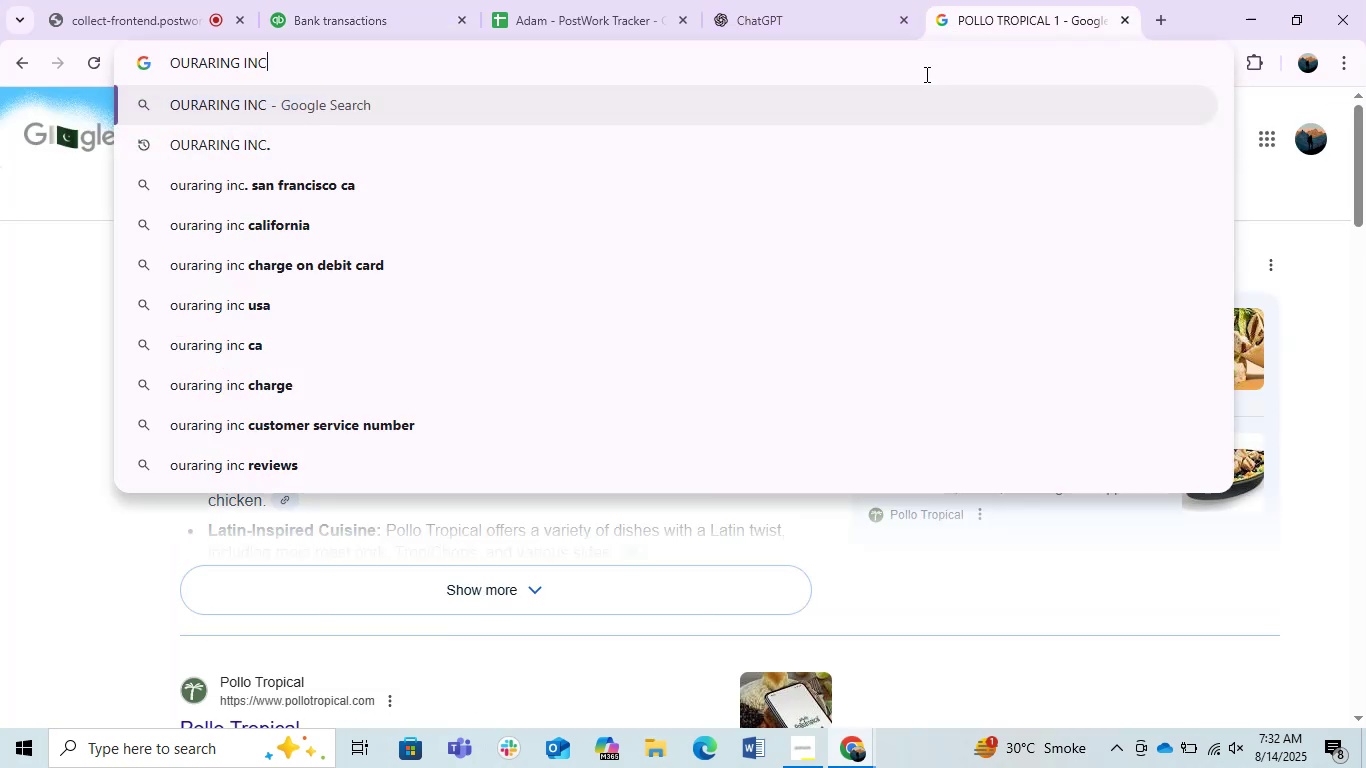 
key(Enter)
 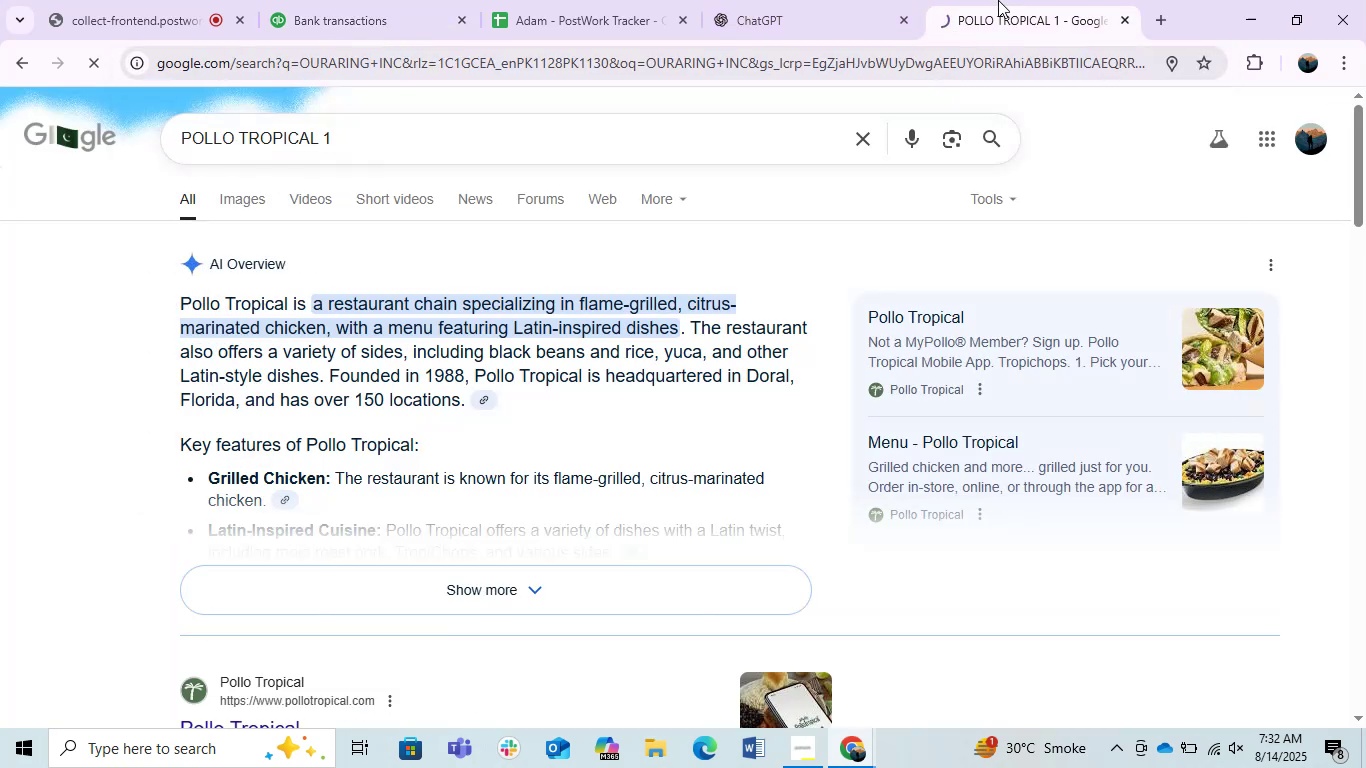 
left_click_drag(start_coordinate=[1003, 0], to_coordinate=[787, 16])
 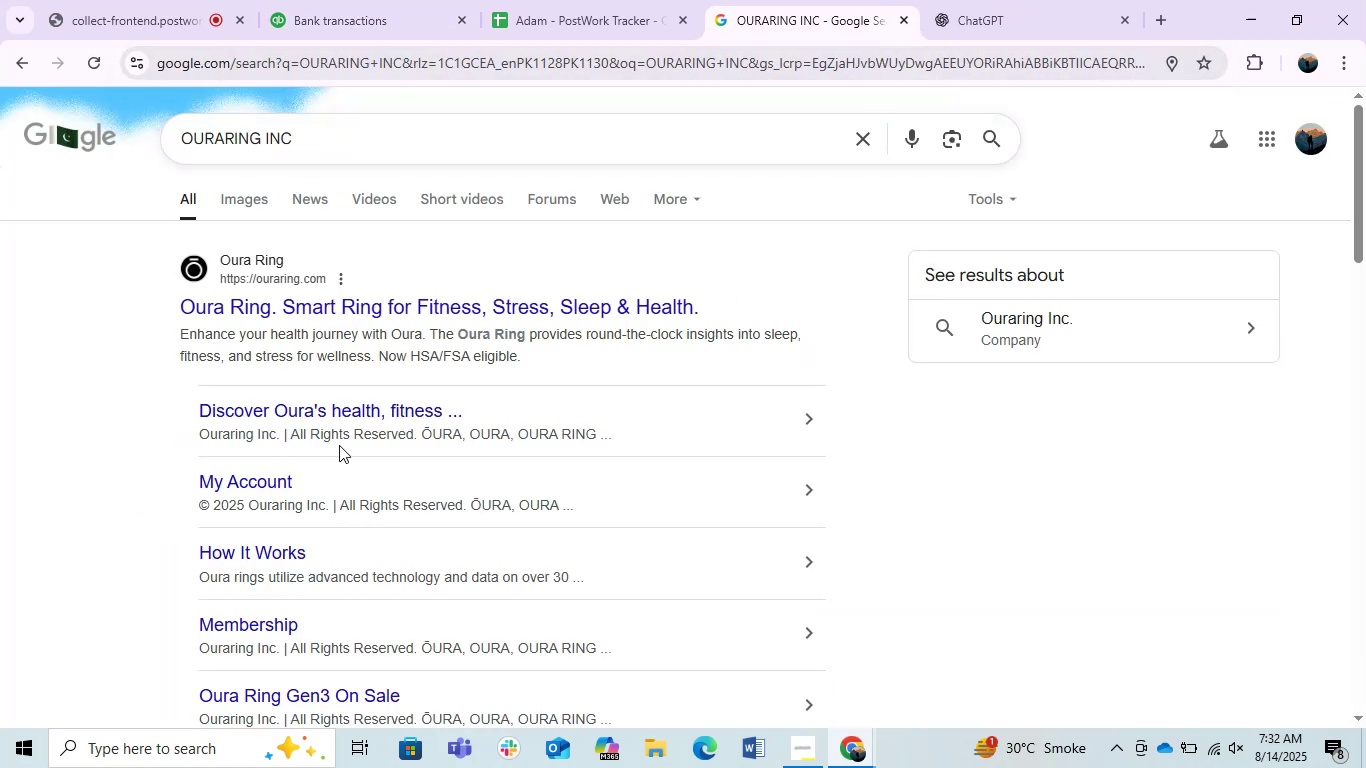 
scroll: coordinate [339, 445], scroll_direction: down, amount: 1.0
 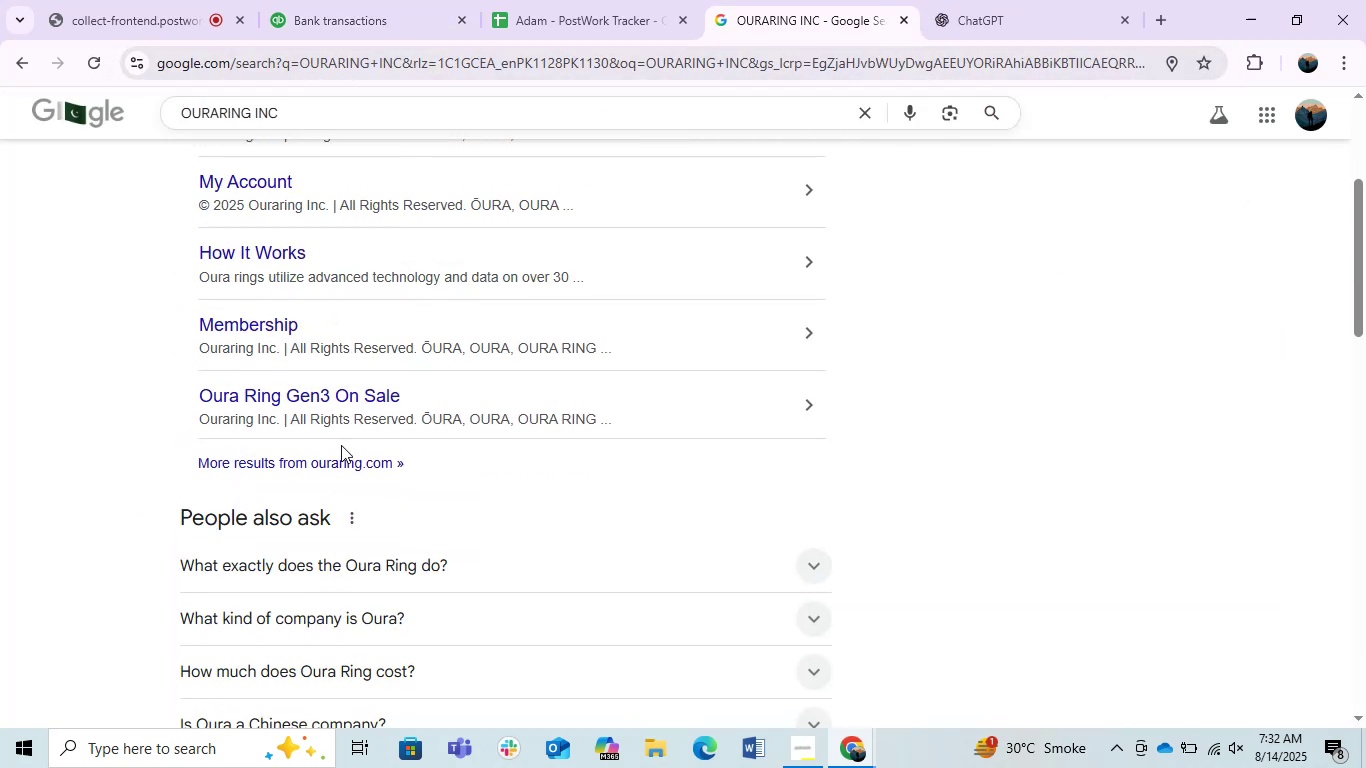 
scroll: coordinate [341, 445], scroll_direction: up, amount: 1.0
 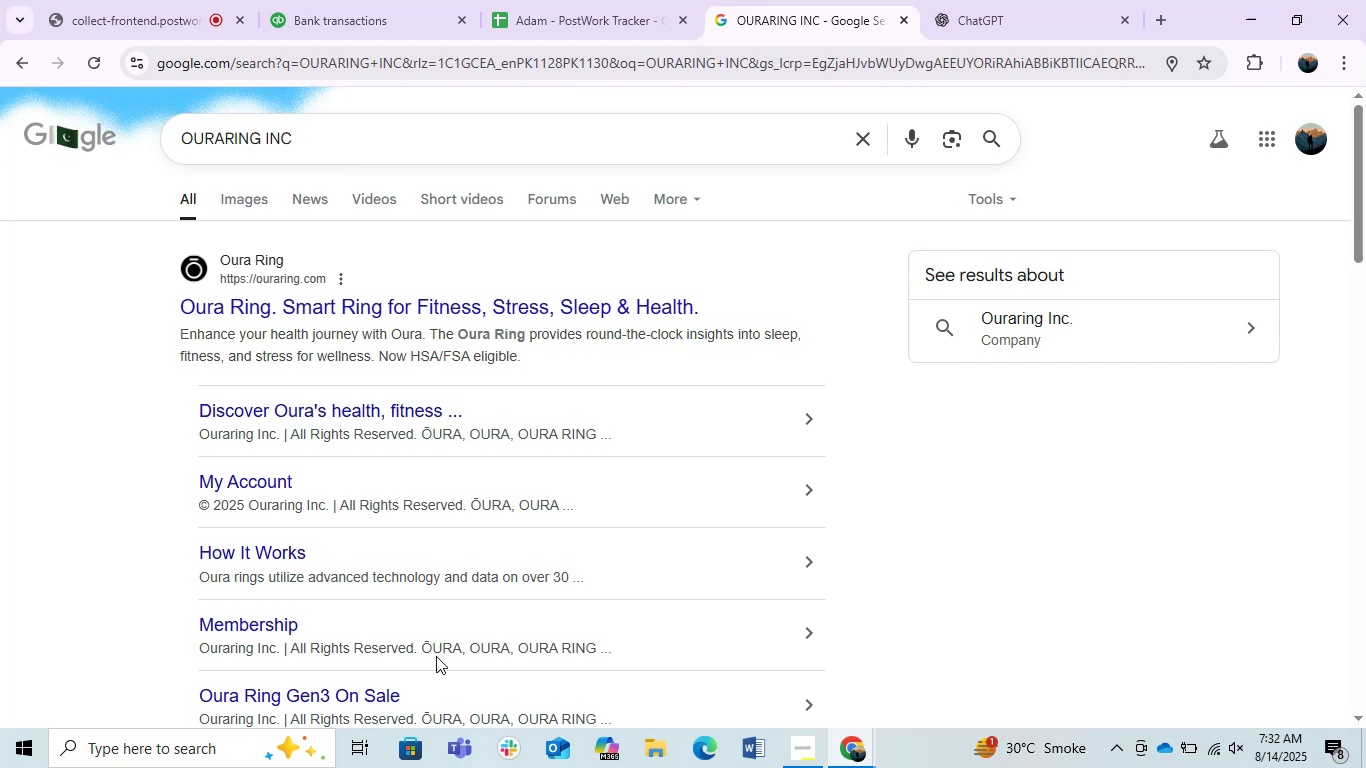 
scroll: coordinate [410, 650], scroll_direction: down, amount: 1.0
 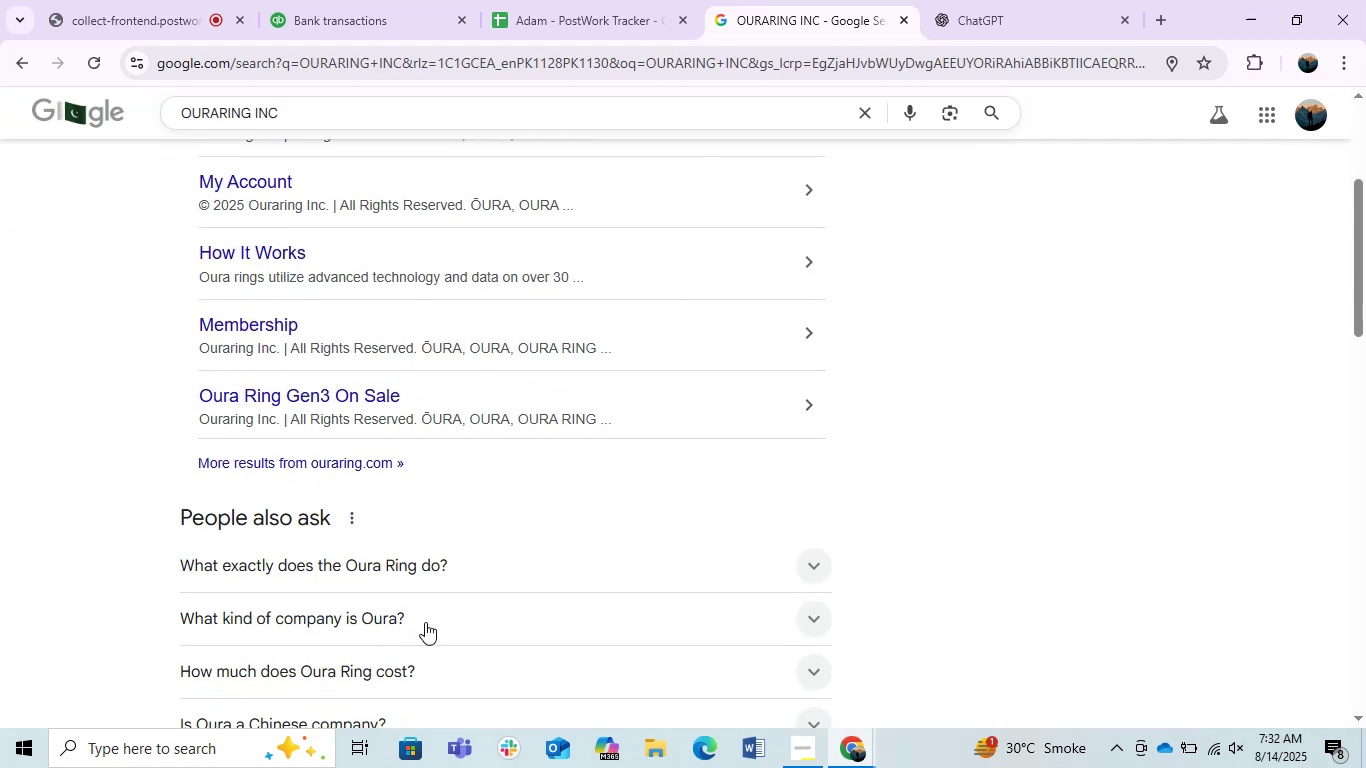 
scroll: coordinate [450, 602], scroll_direction: up, amount: 4.0
 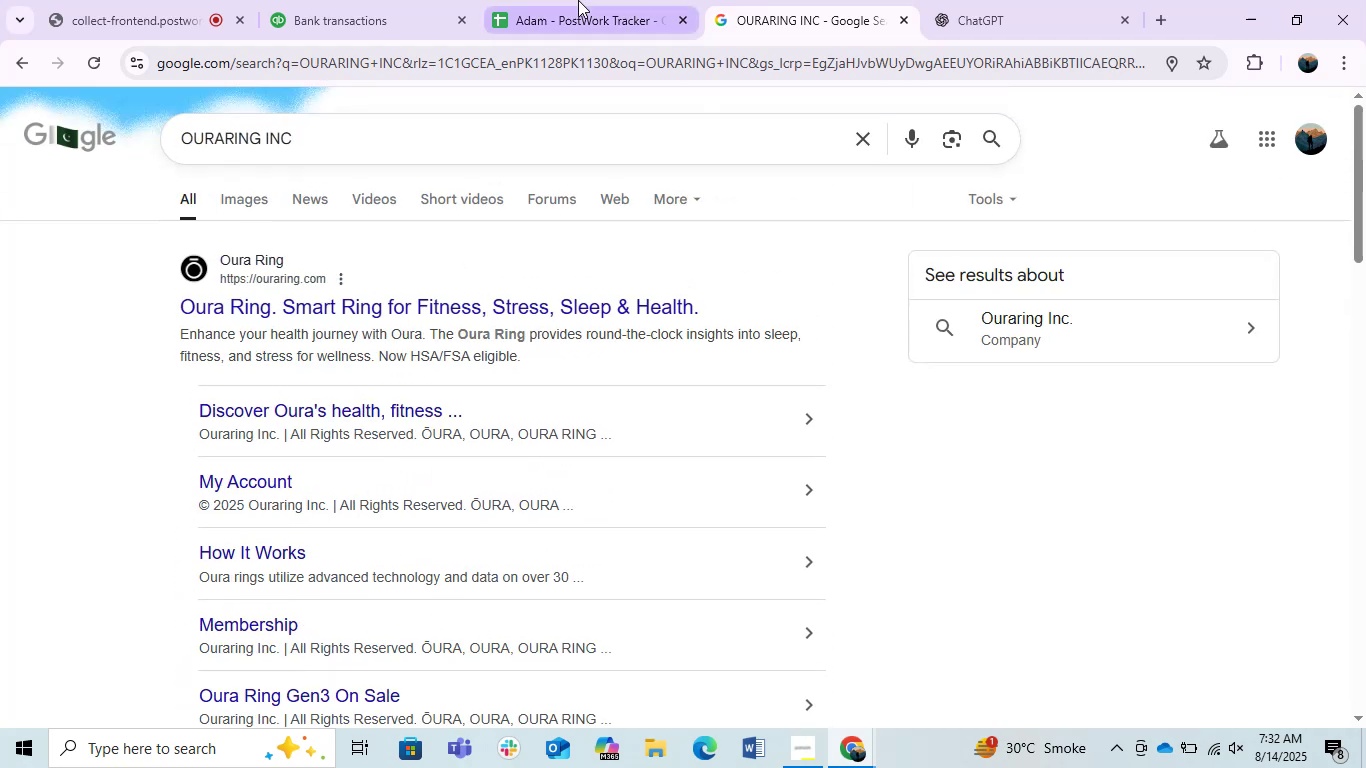 
left_click([578, 0])
 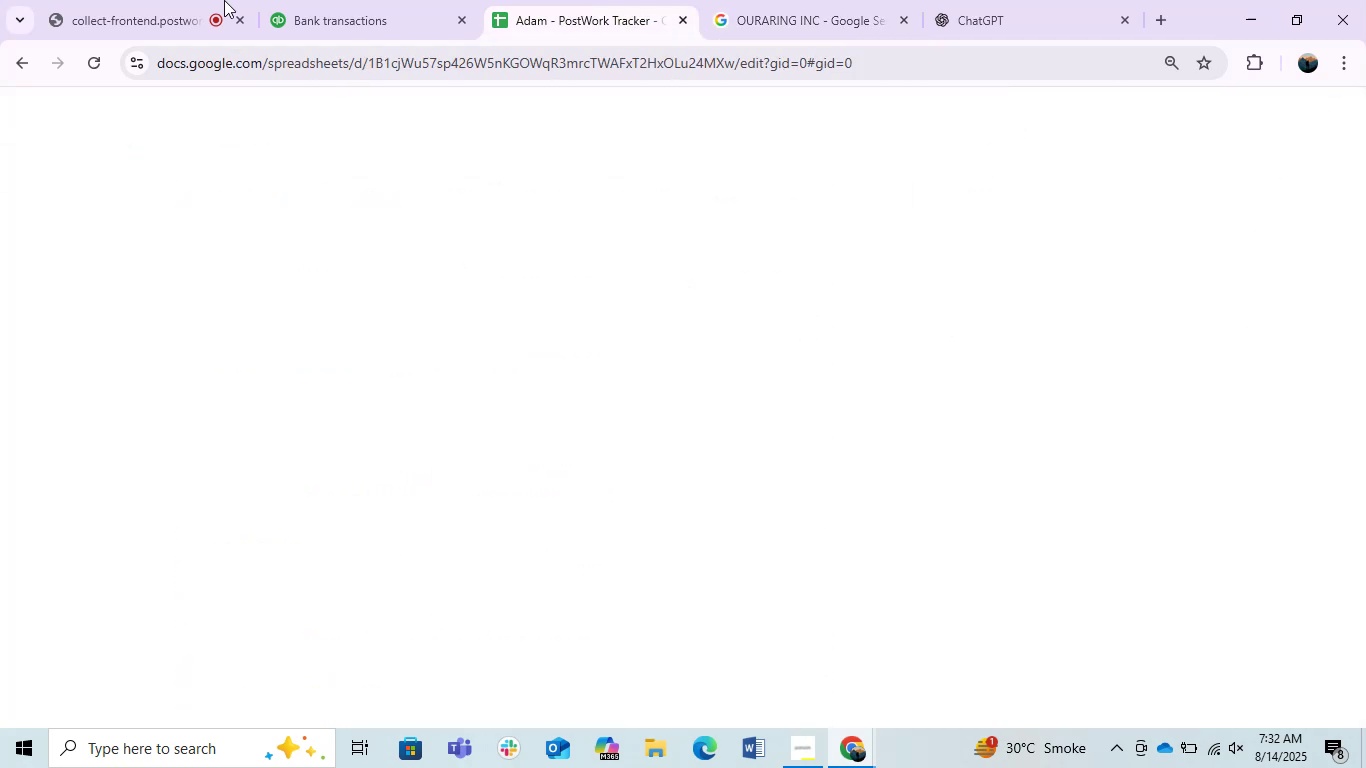 
double_click([224, 0])
 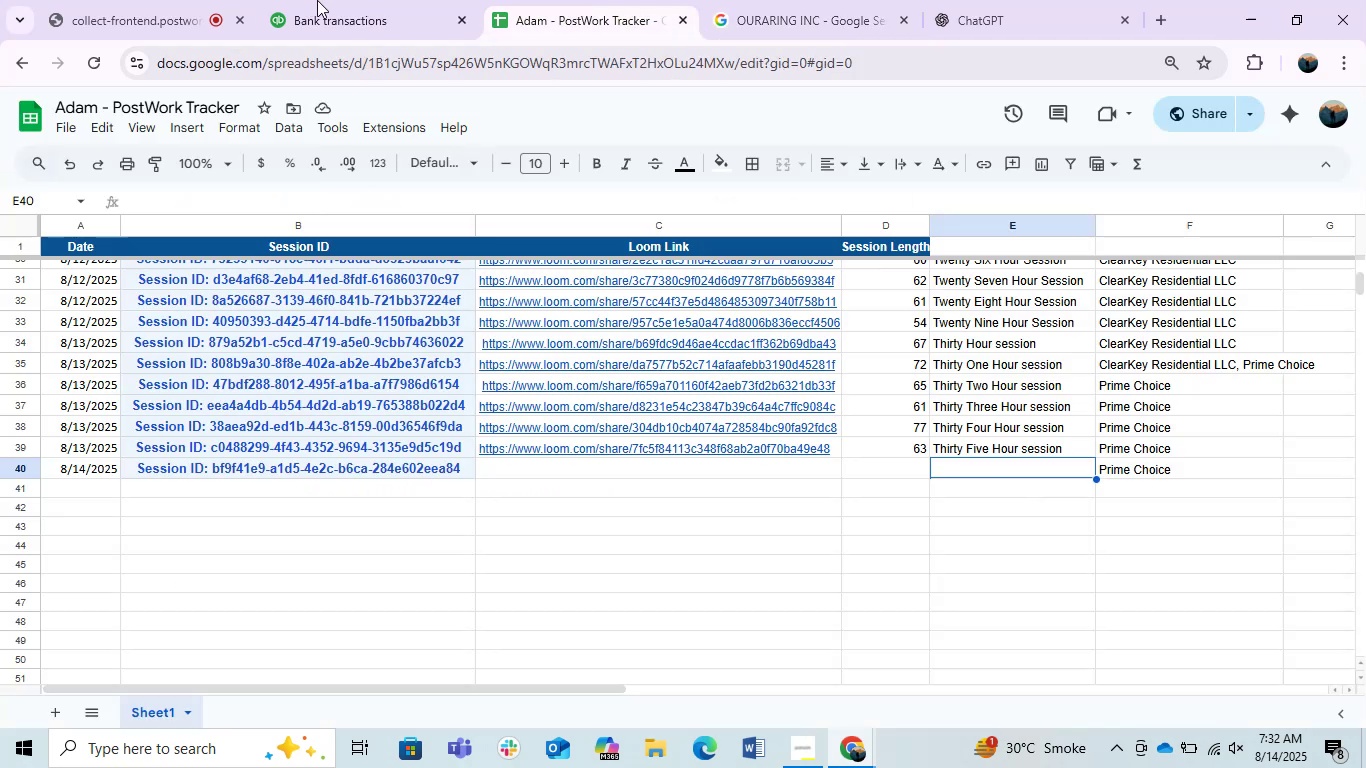 
left_click([320, 0])
 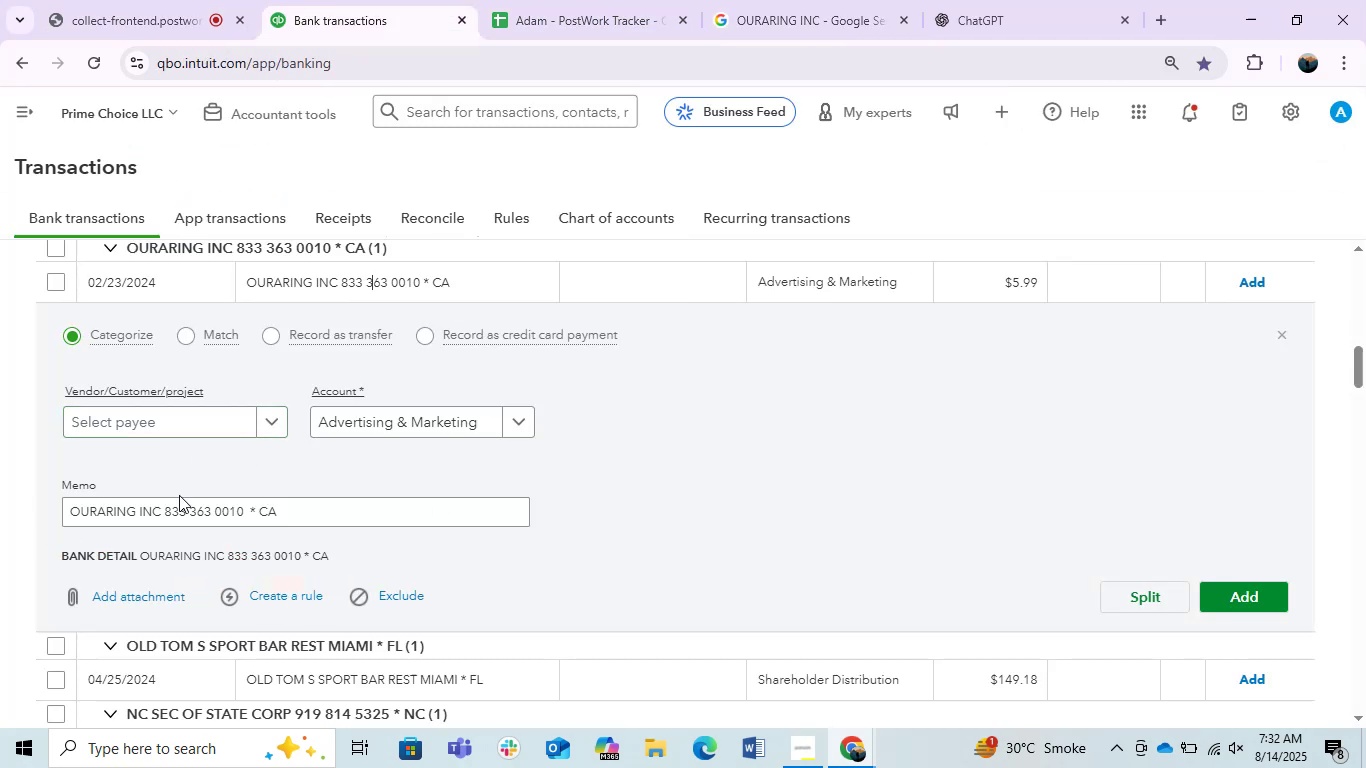 
left_click_drag(start_coordinate=[166, 520], to_coordinate=[75, 527])
 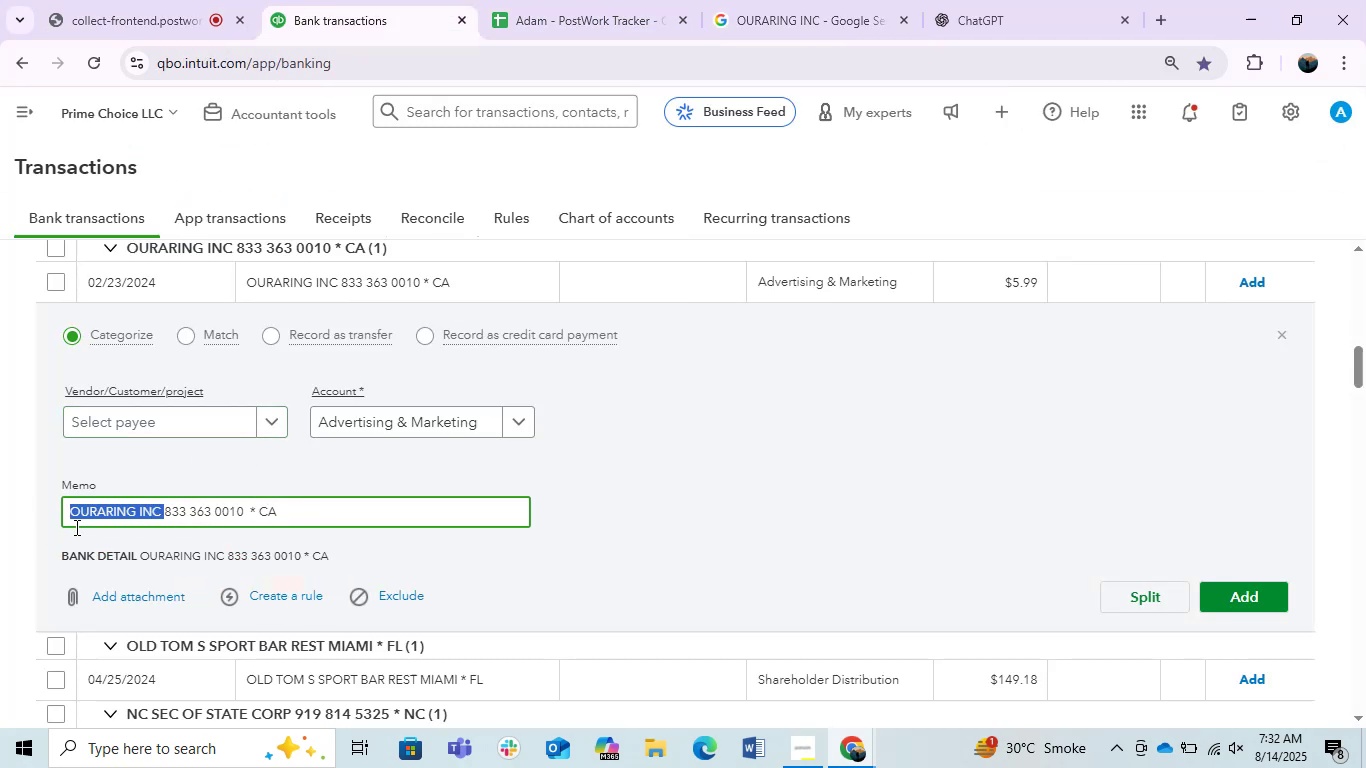 
hold_key(key=ControlLeft, duration=0.4)
 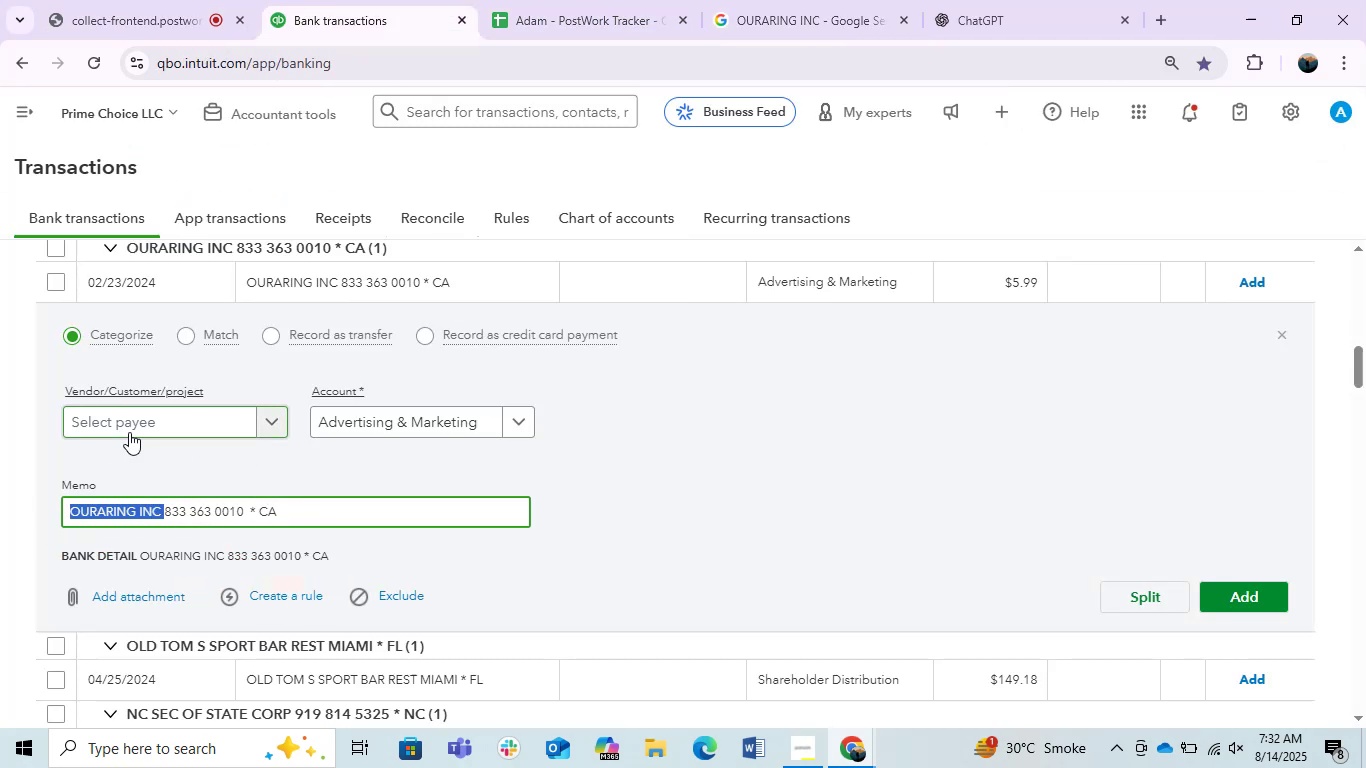 
hold_key(key=C, duration=0.35)
 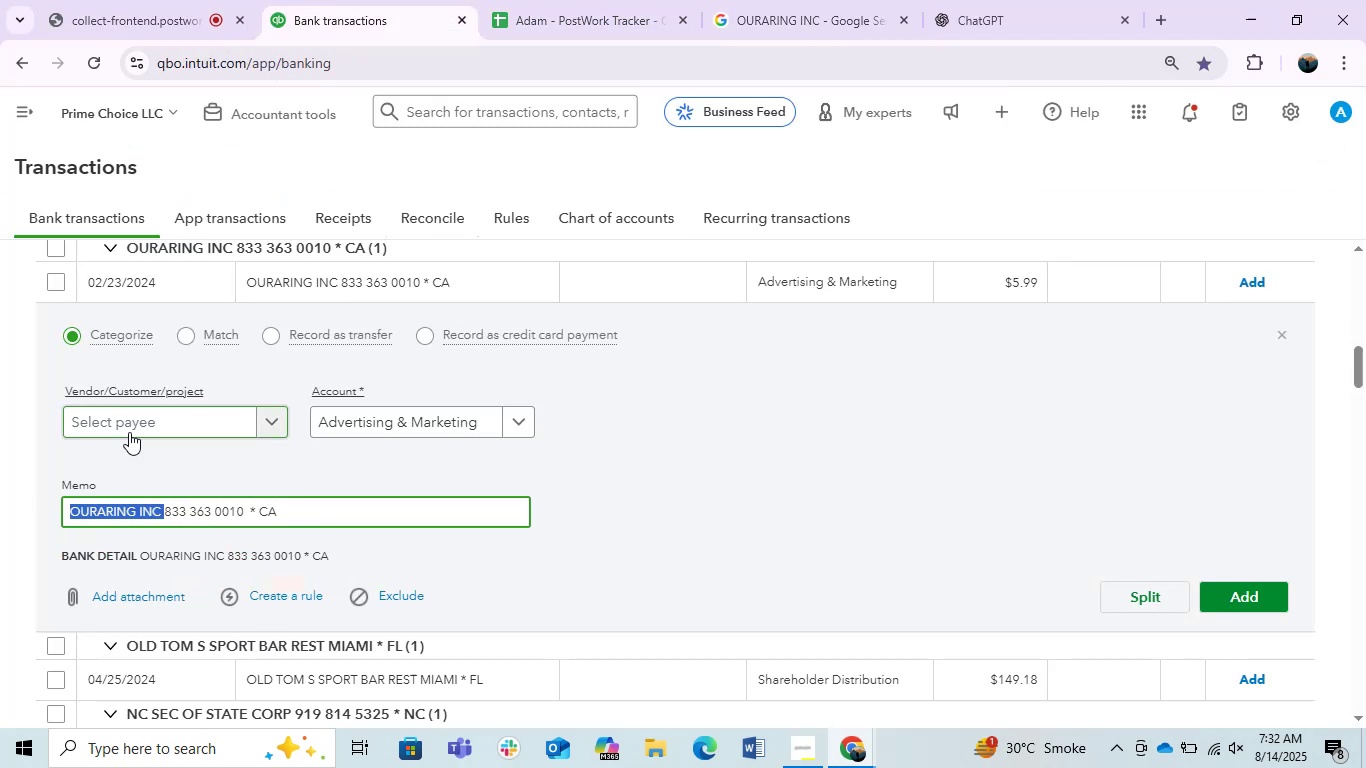 
key(Control+ControlLeft)
 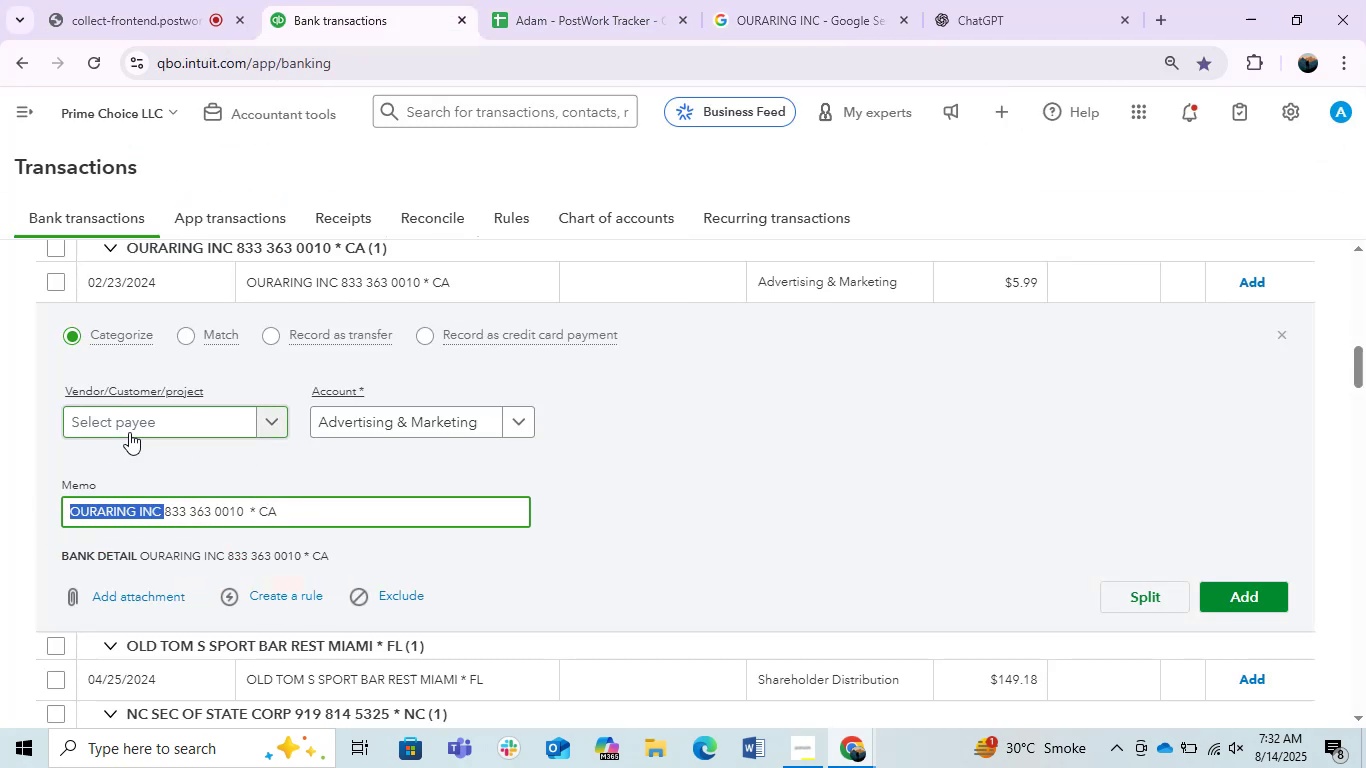 
left_click([129, 432])
 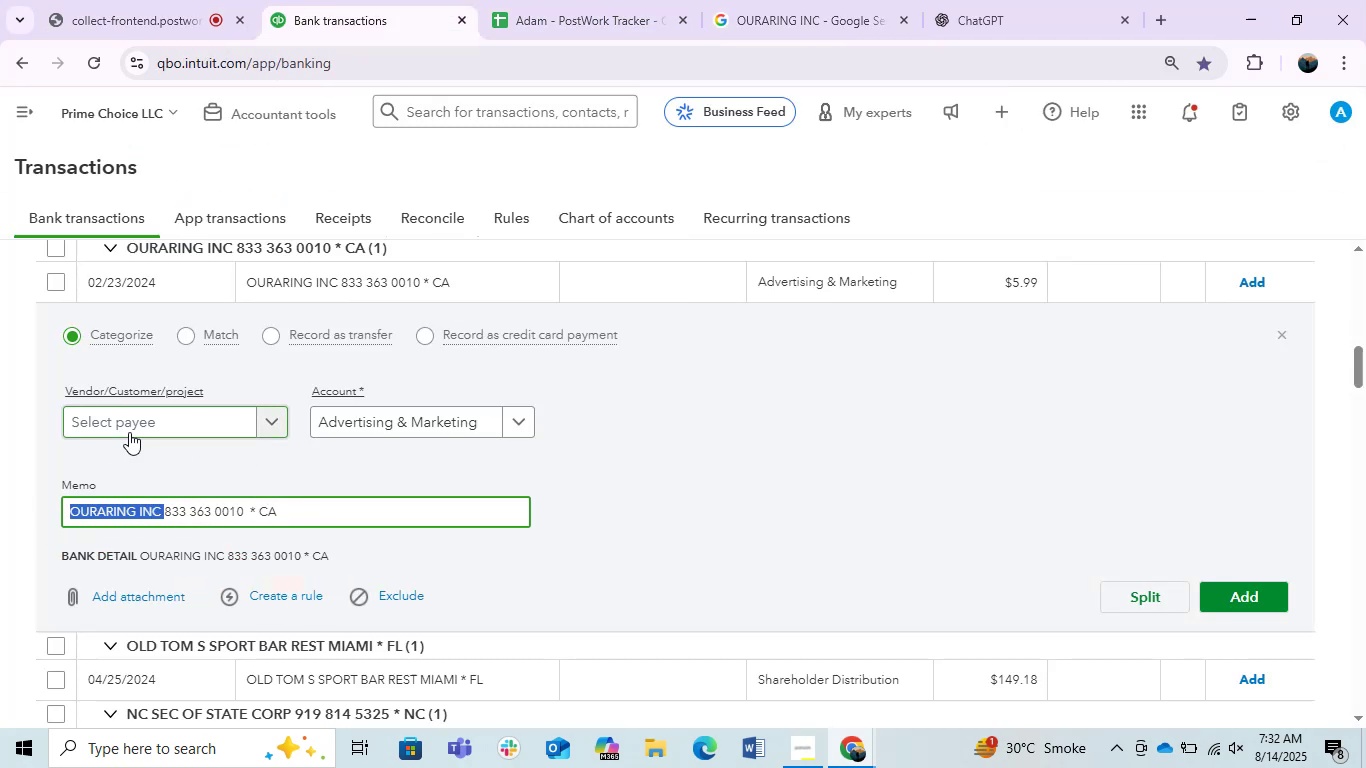 
key(Control+V)
 